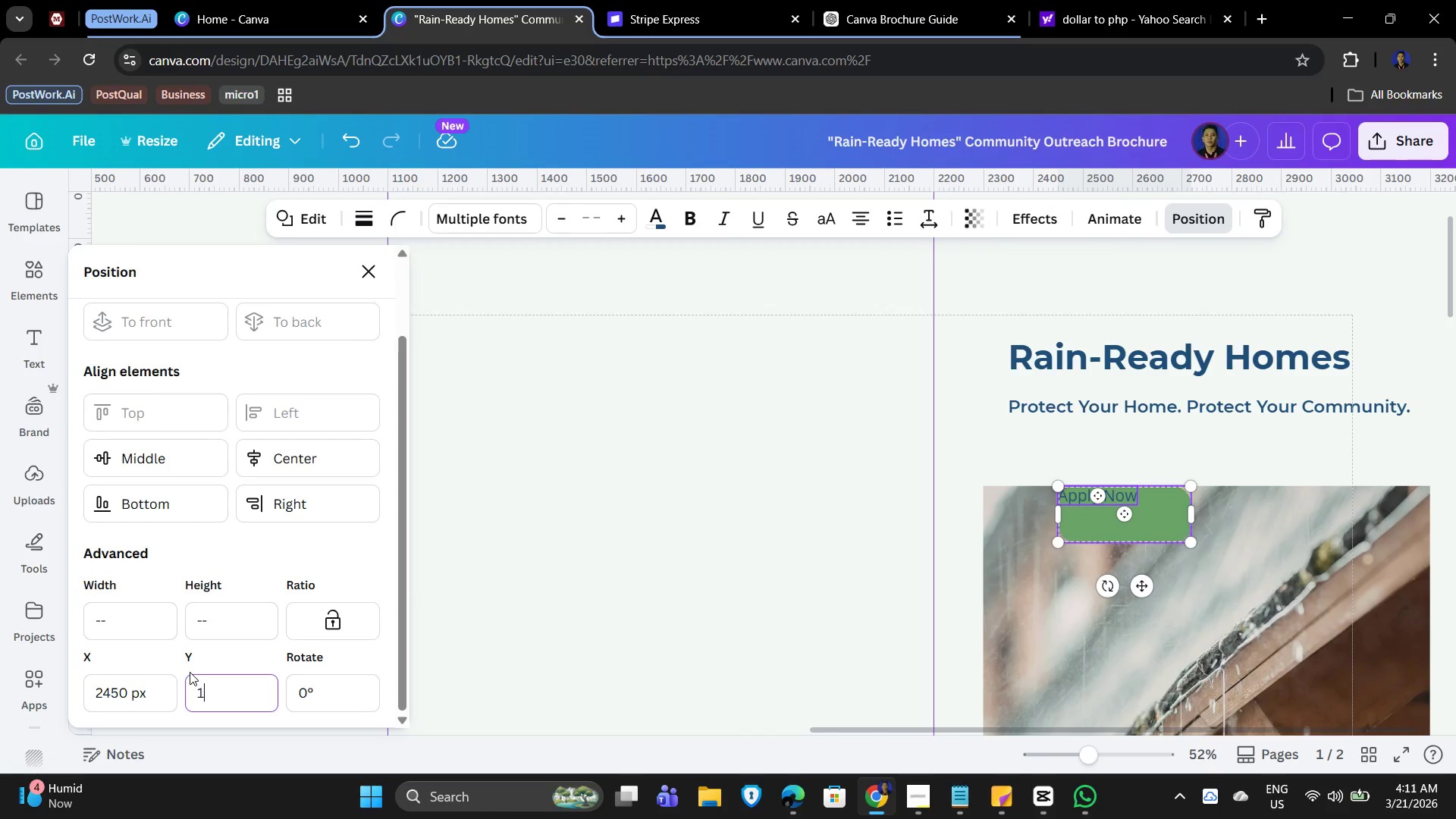 
key(Numpad9)
 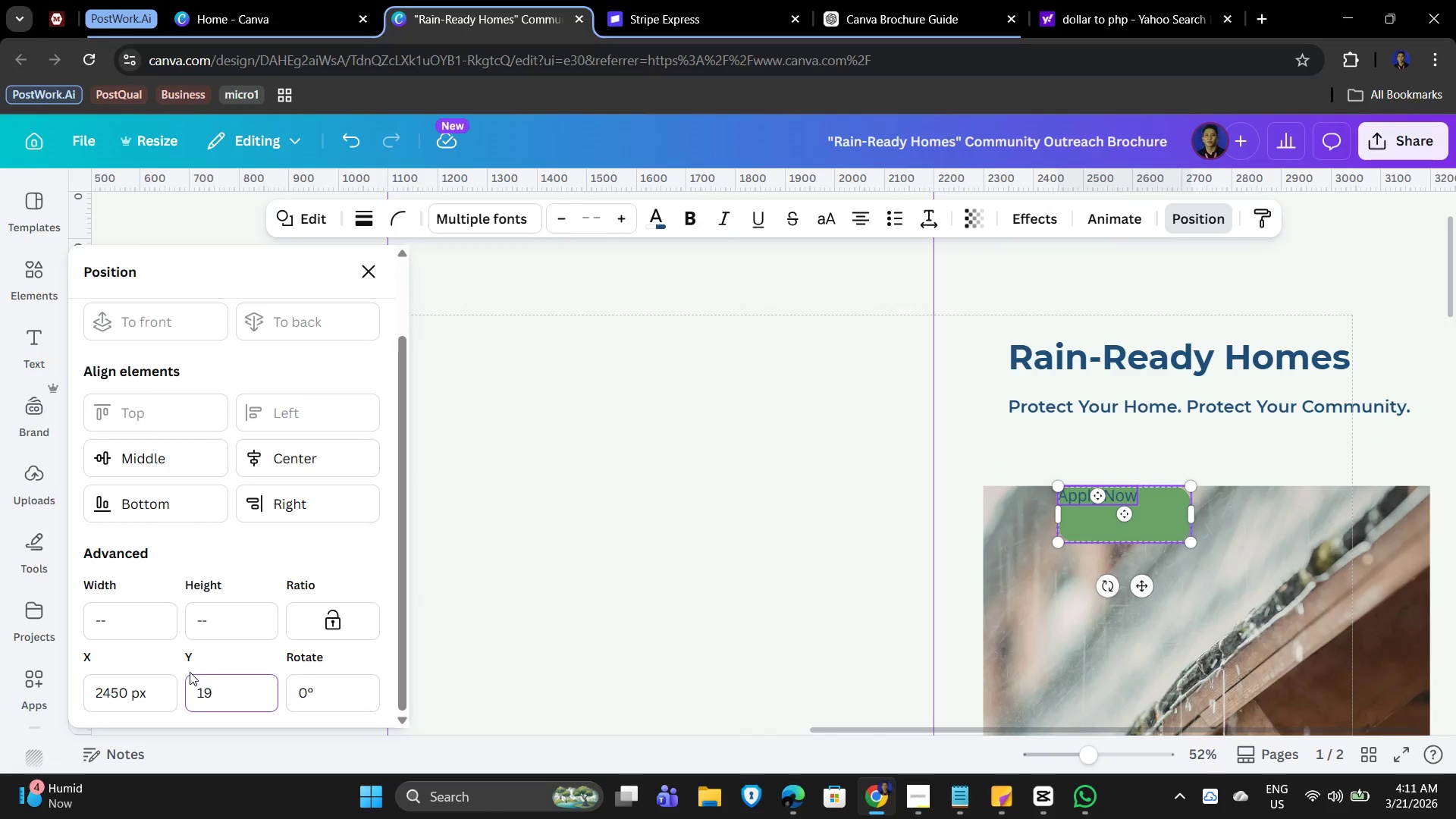 
key(Numpad0)
 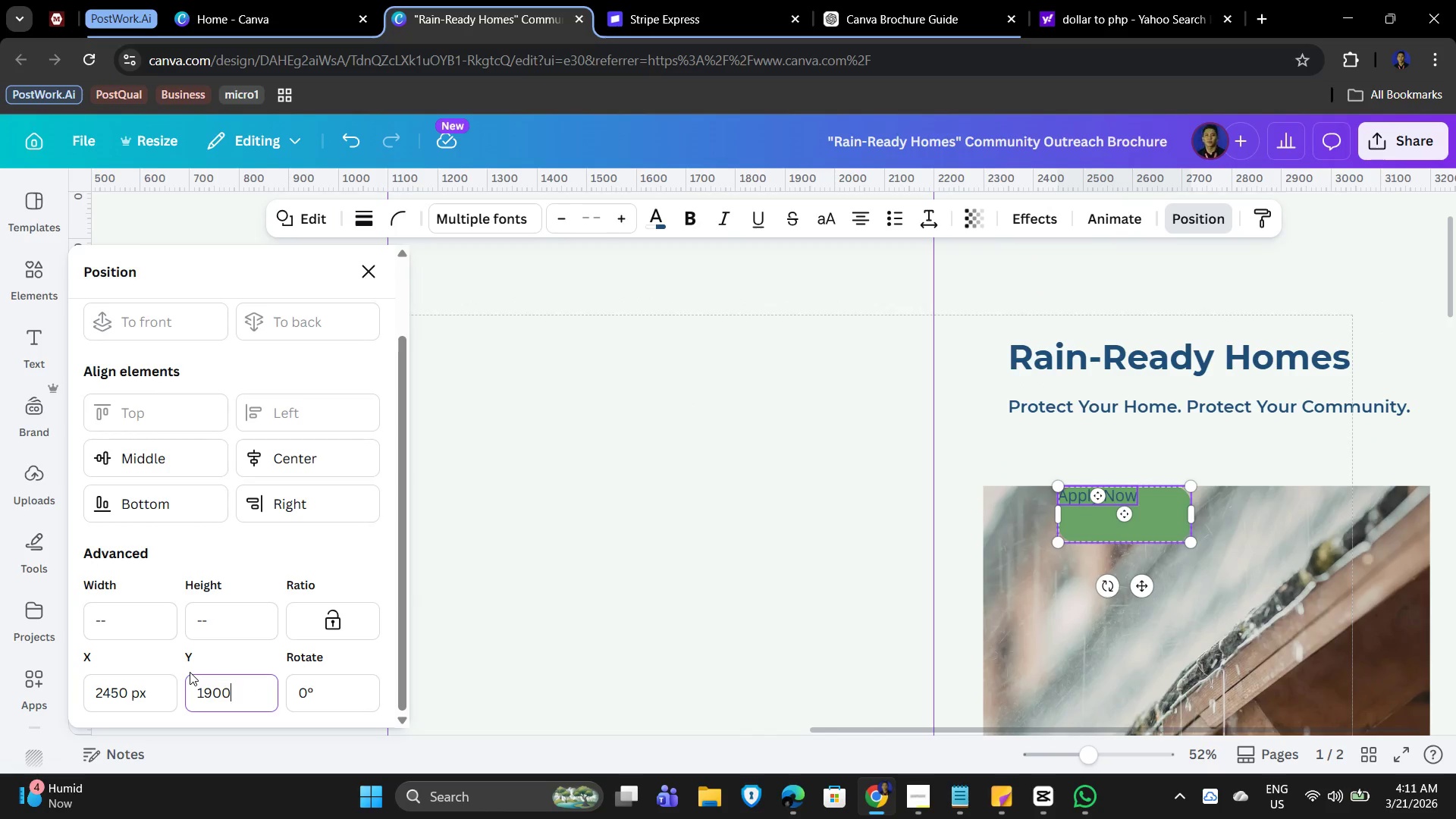 
key(Numpad0)
 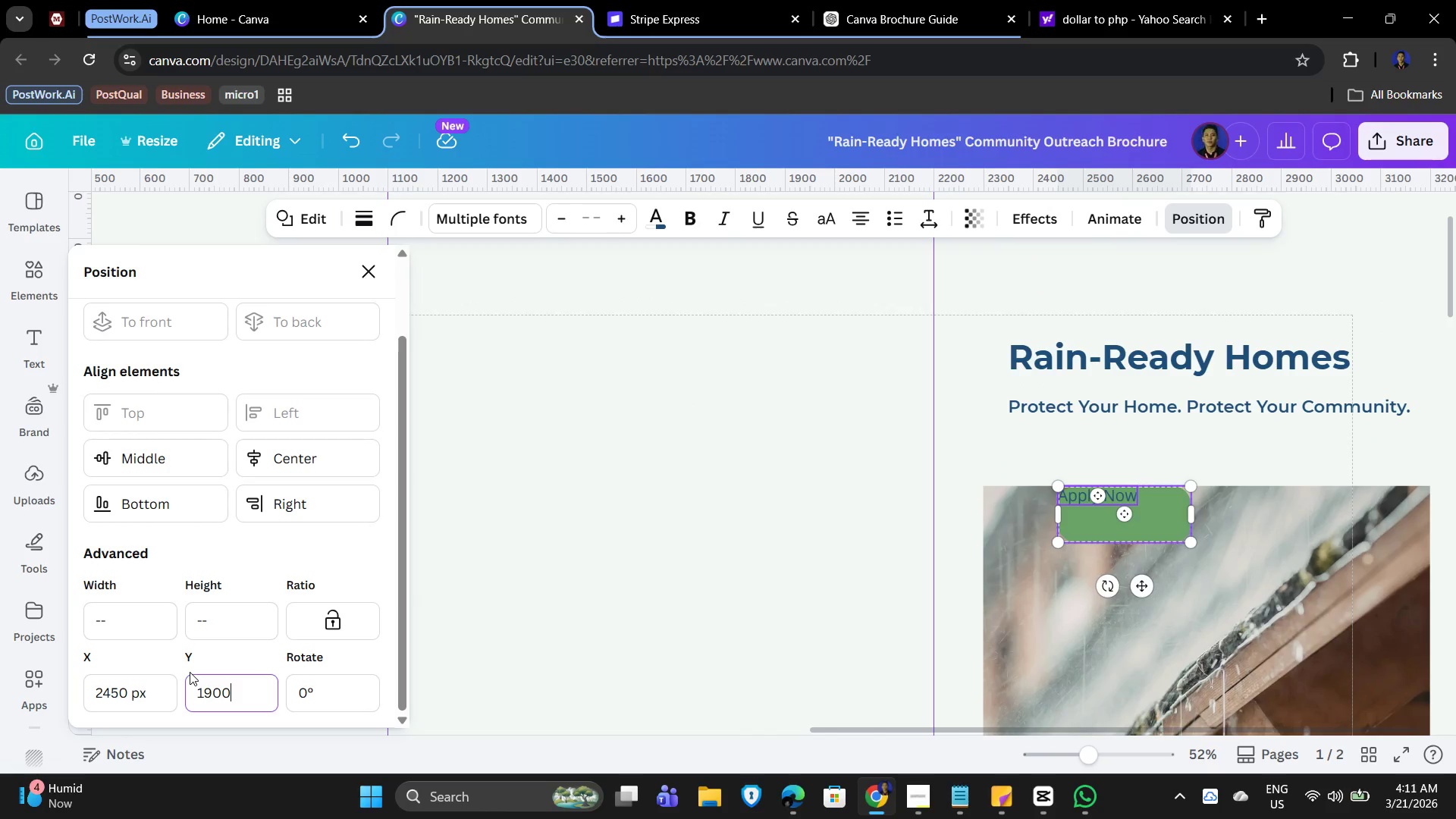 
key(NumpadEnter)
 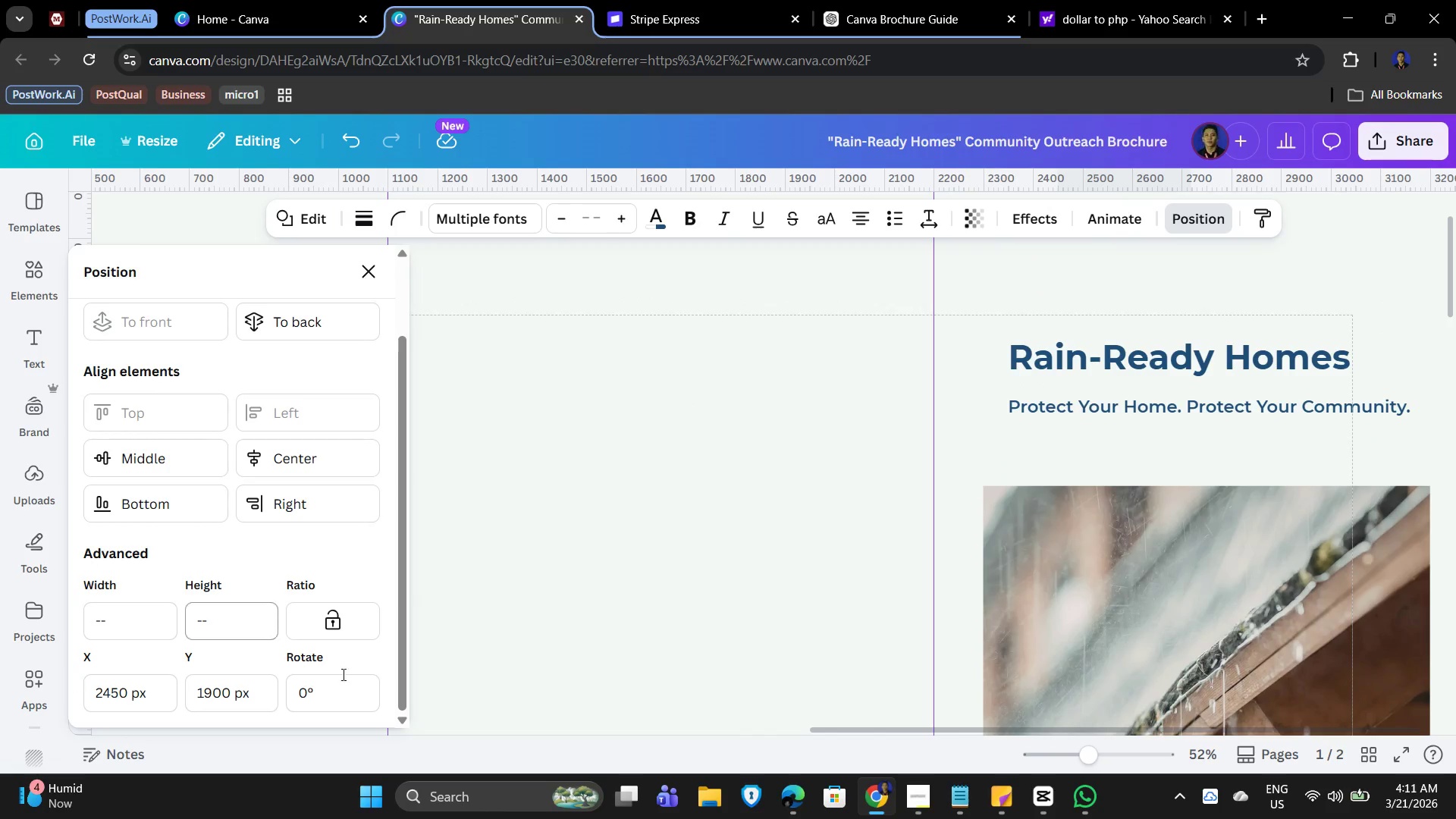 
scroll: coordinate [1248, 645], scroll_direction: down, amount: 7.0
 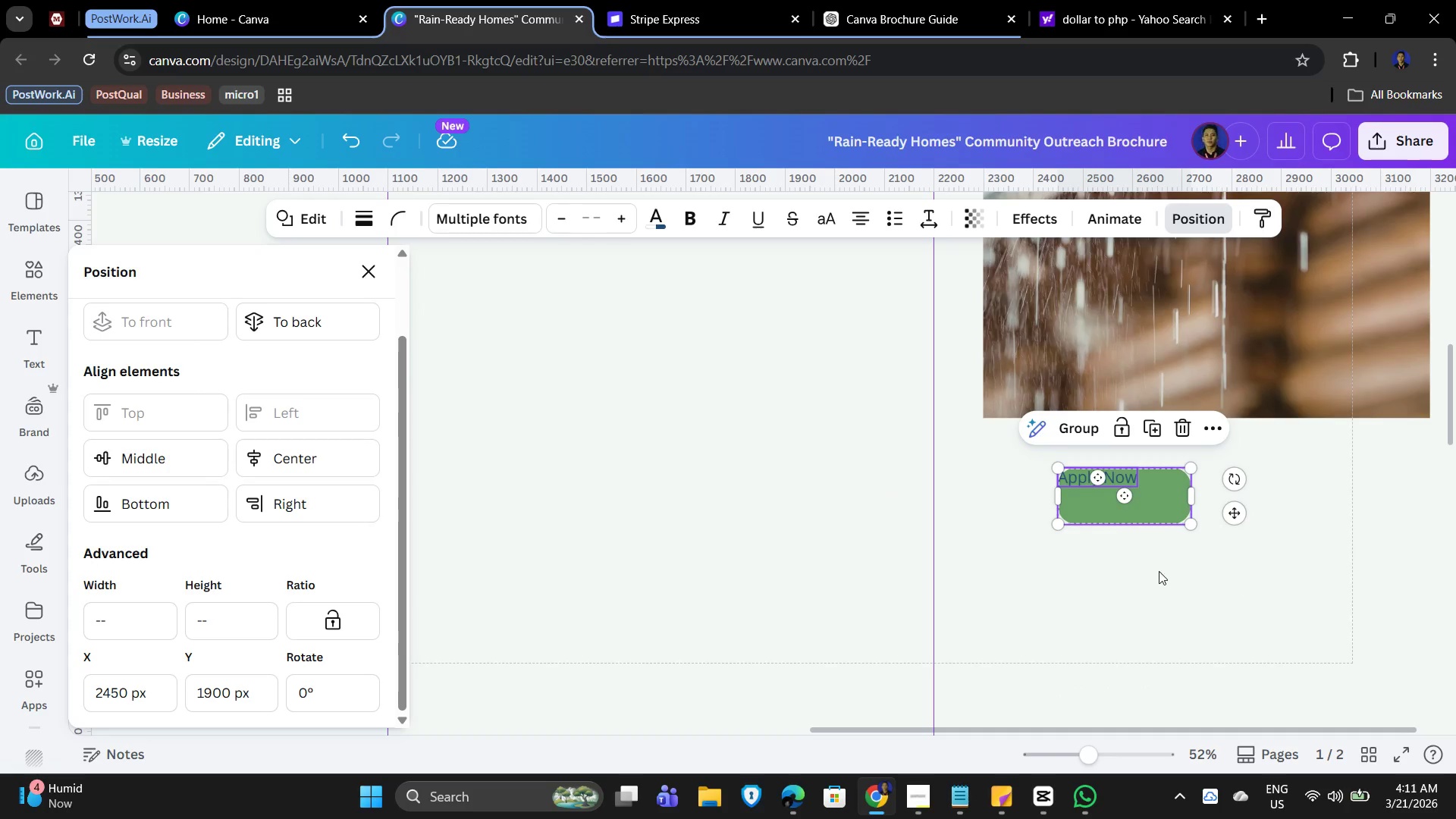 
left_click([1139, 580])
 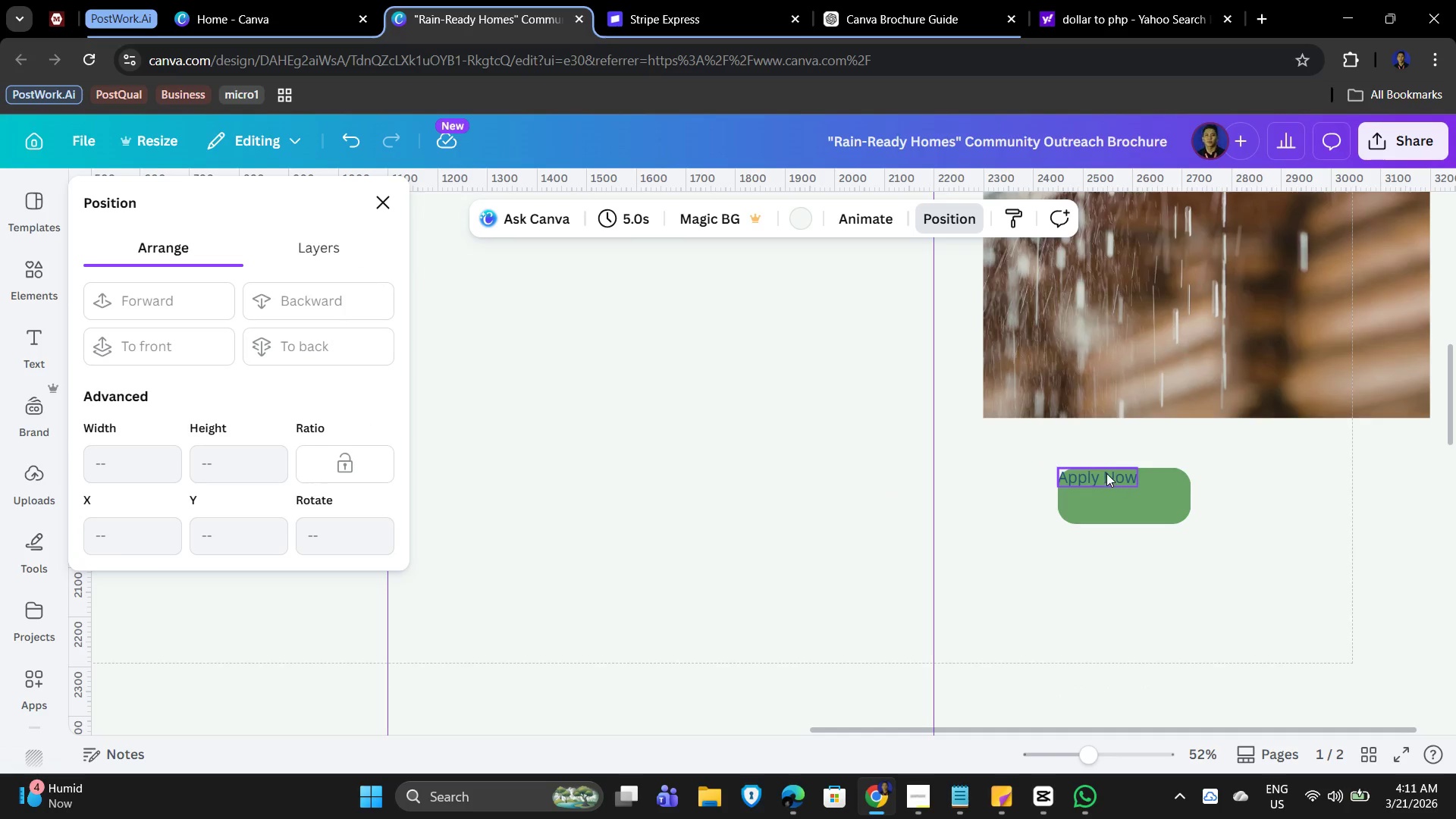 
left_click([1106, 473])
 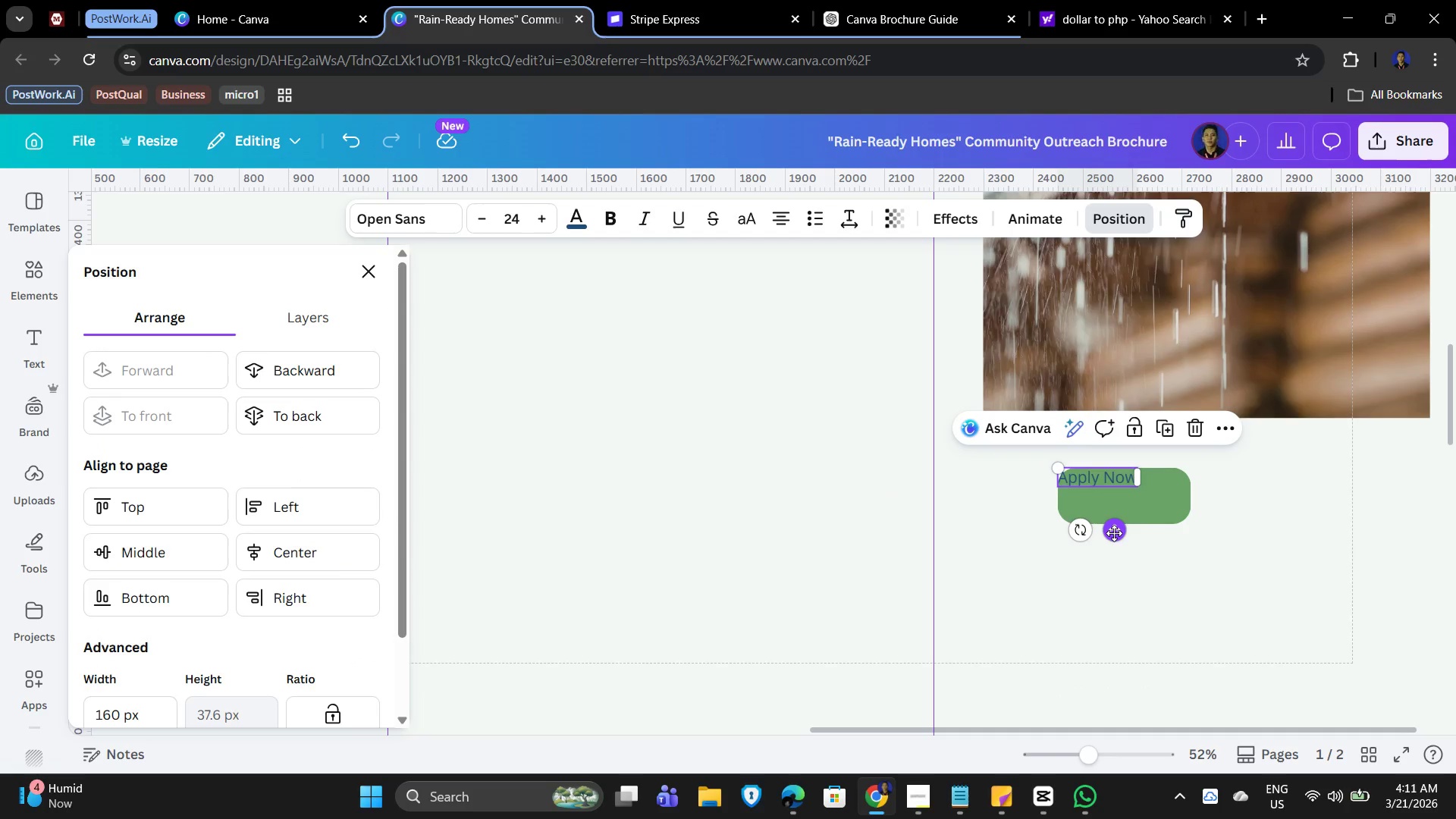 
left_click_drag(start_coordinate=[1114, 533], to_coordinate=[1139, 551])
 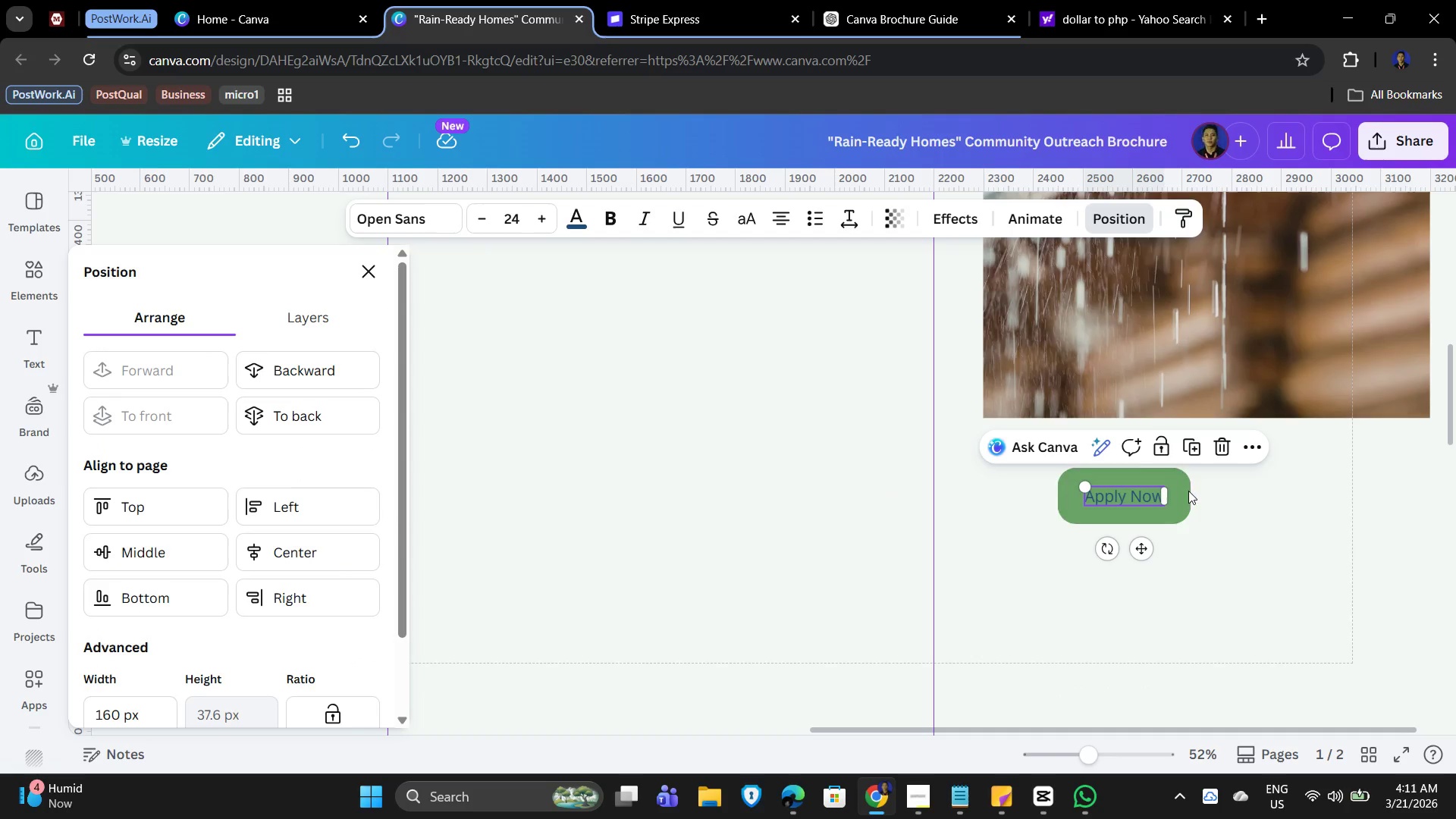 
left_click([1183, 492])
 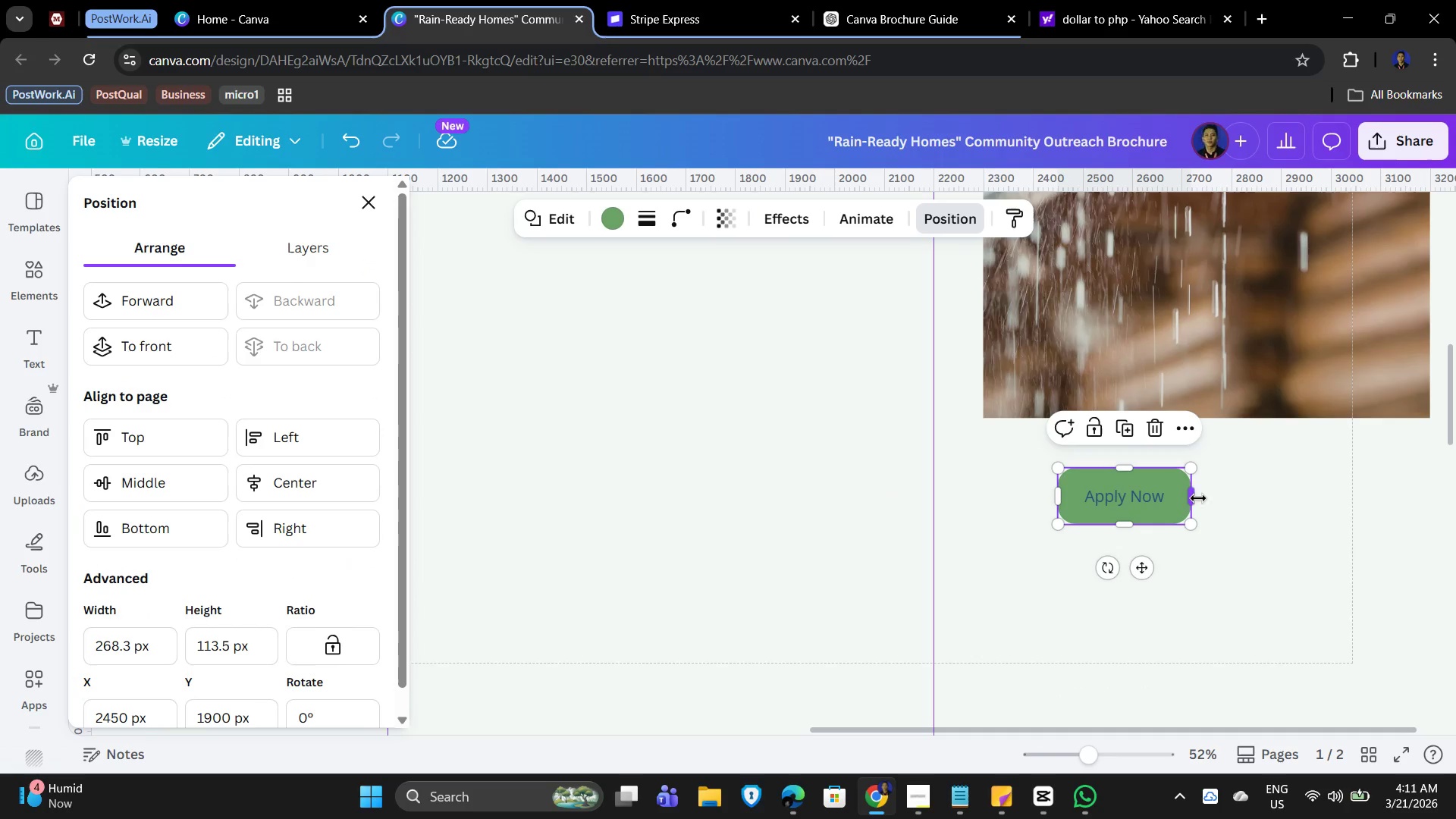 
left_click_drag(start_coordinate=[1198, 498], to_coordinate=[1363, 497])
 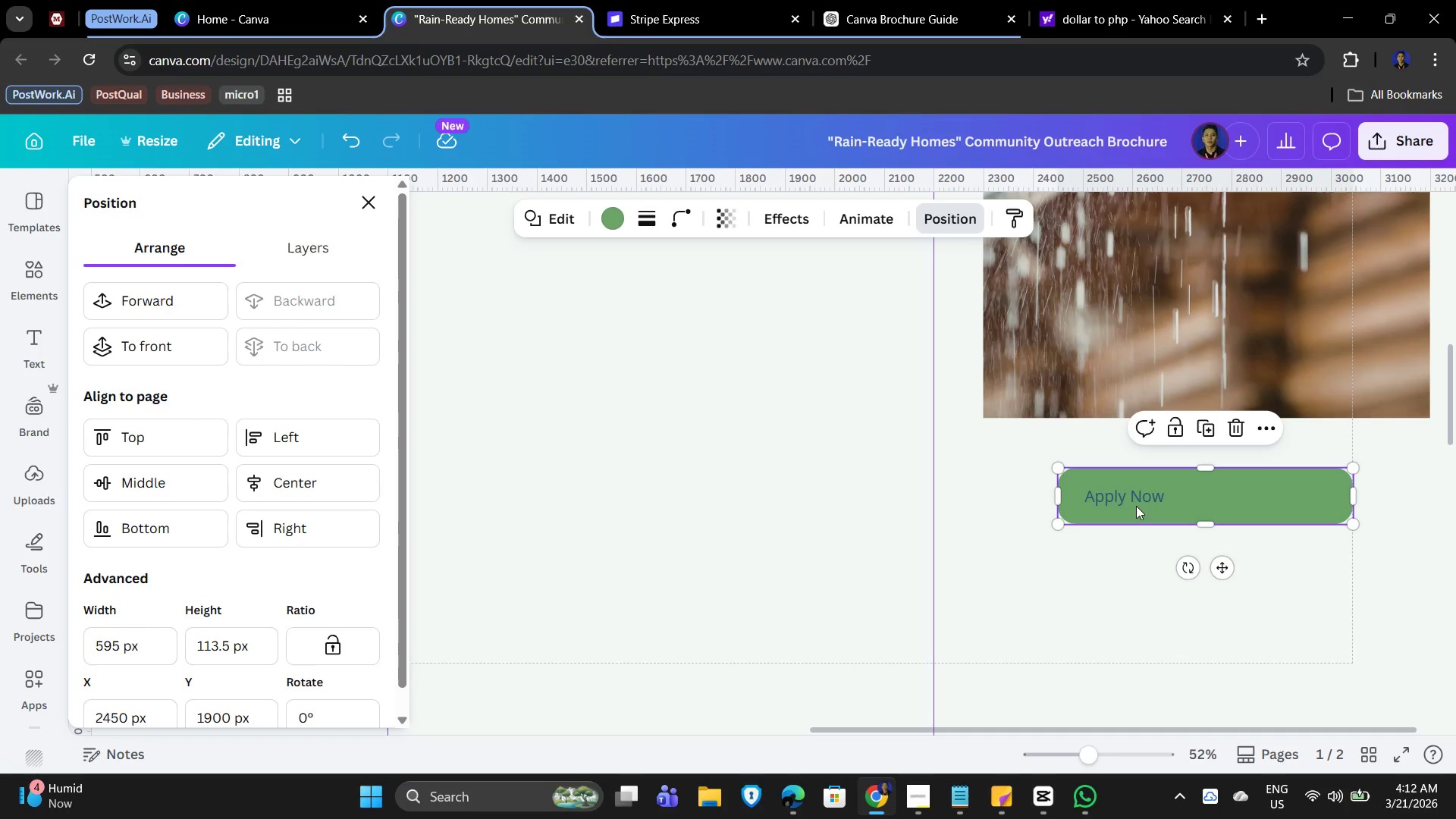 
left_click([1131, 501])
 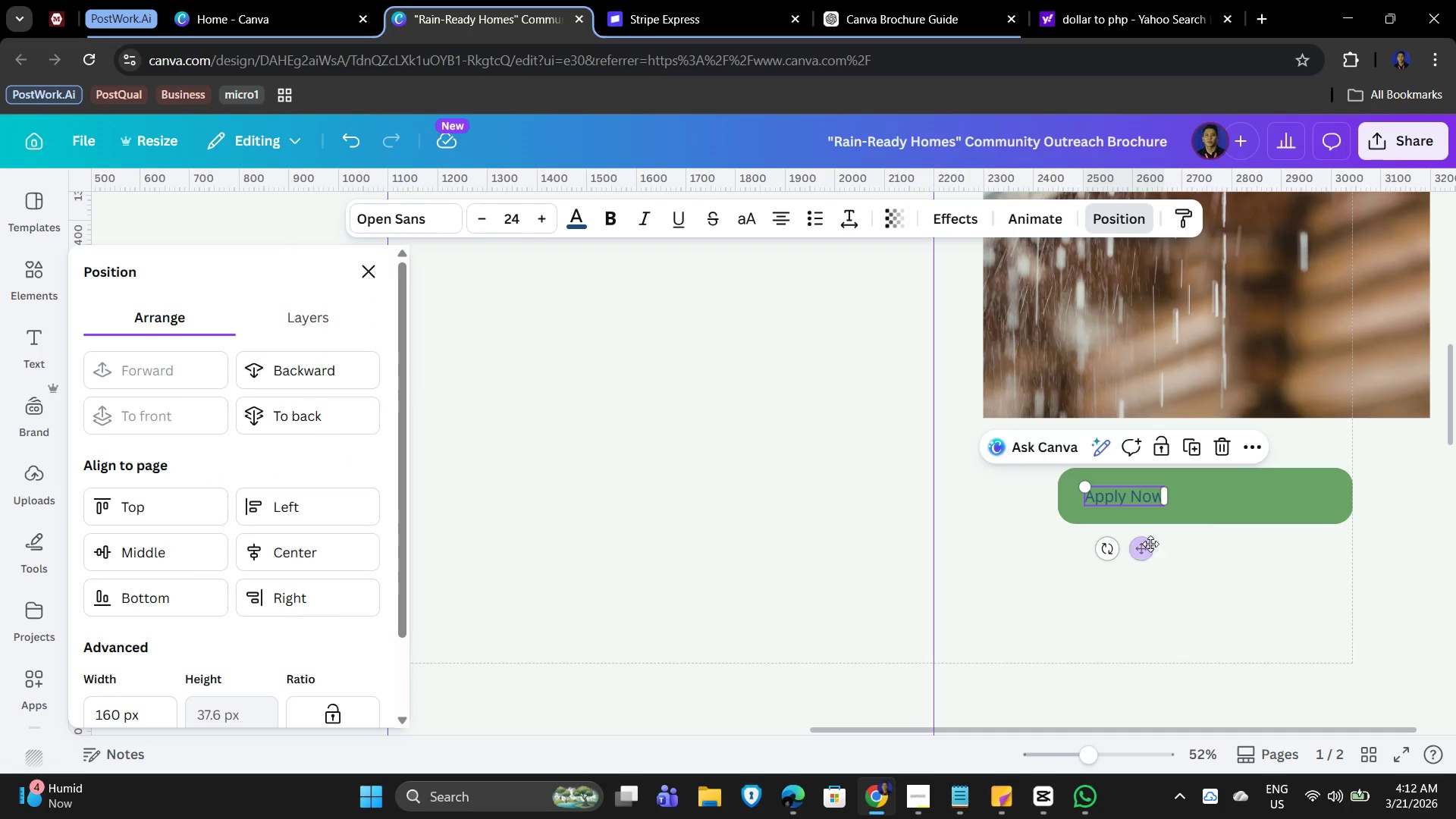 
left_click_drag(start_coordinate=[1141, 546], to_coordinate=[1216, 545])
 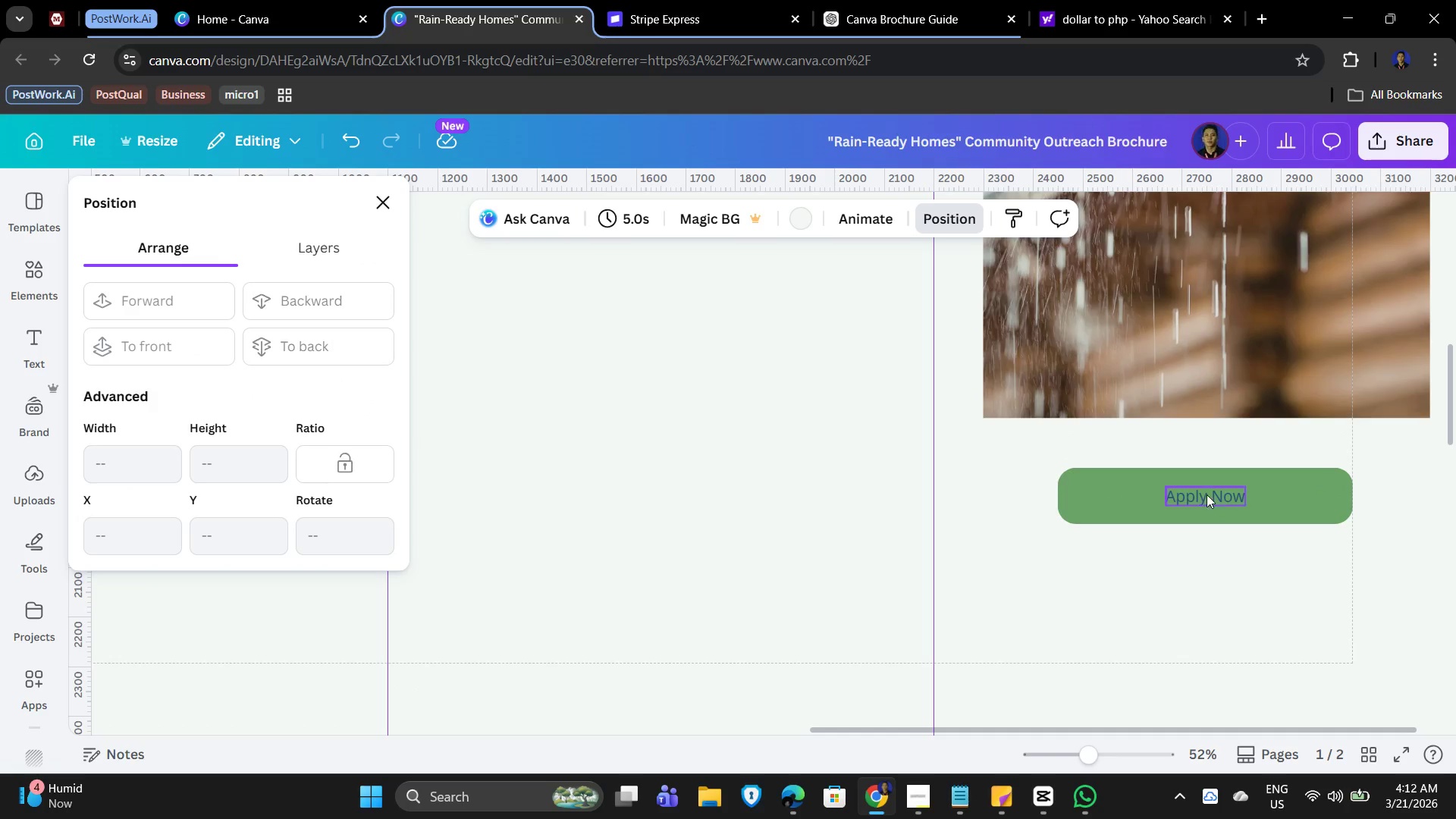 
left_click([1203, 498])
 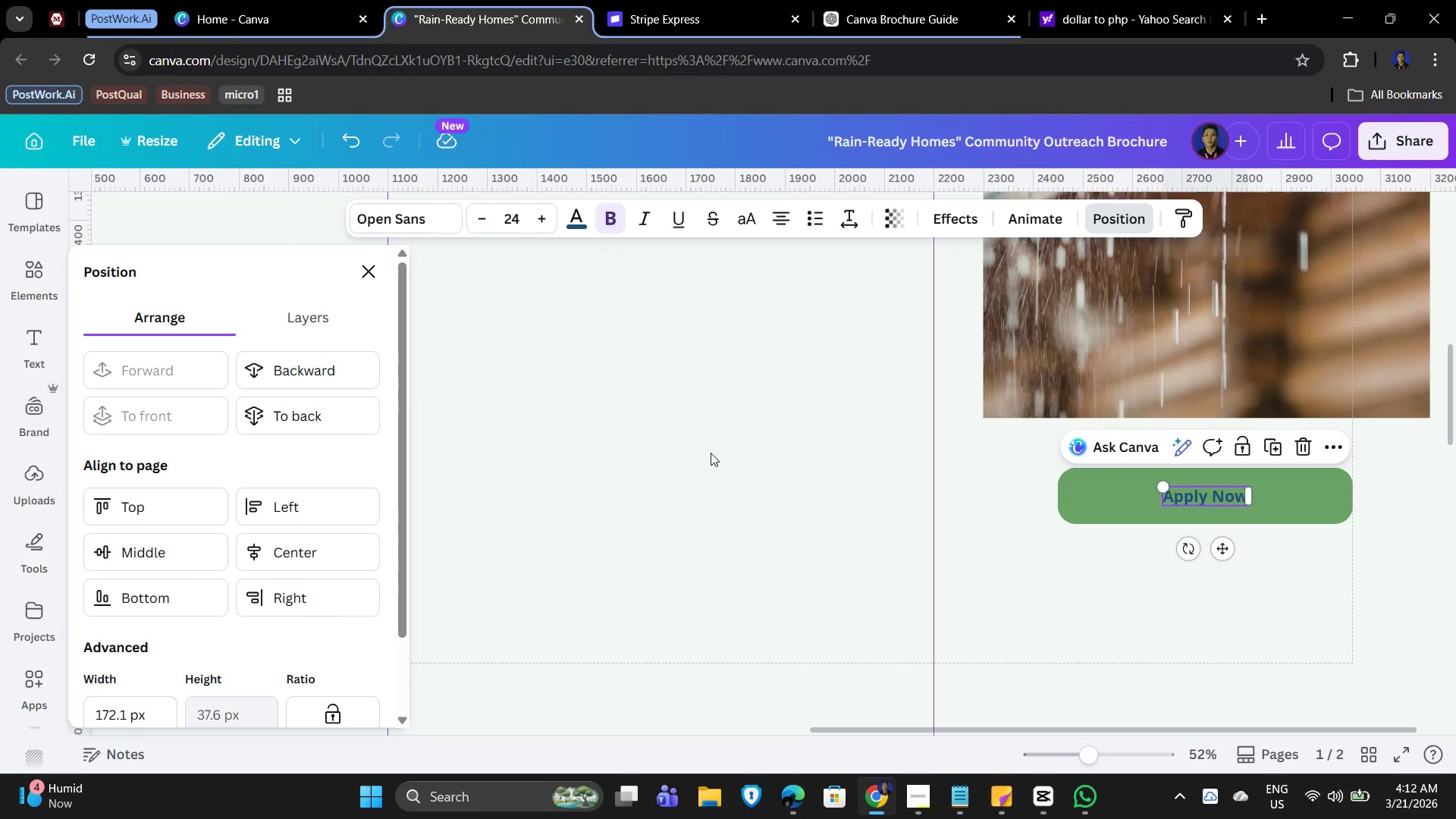 
wait(5.19)
 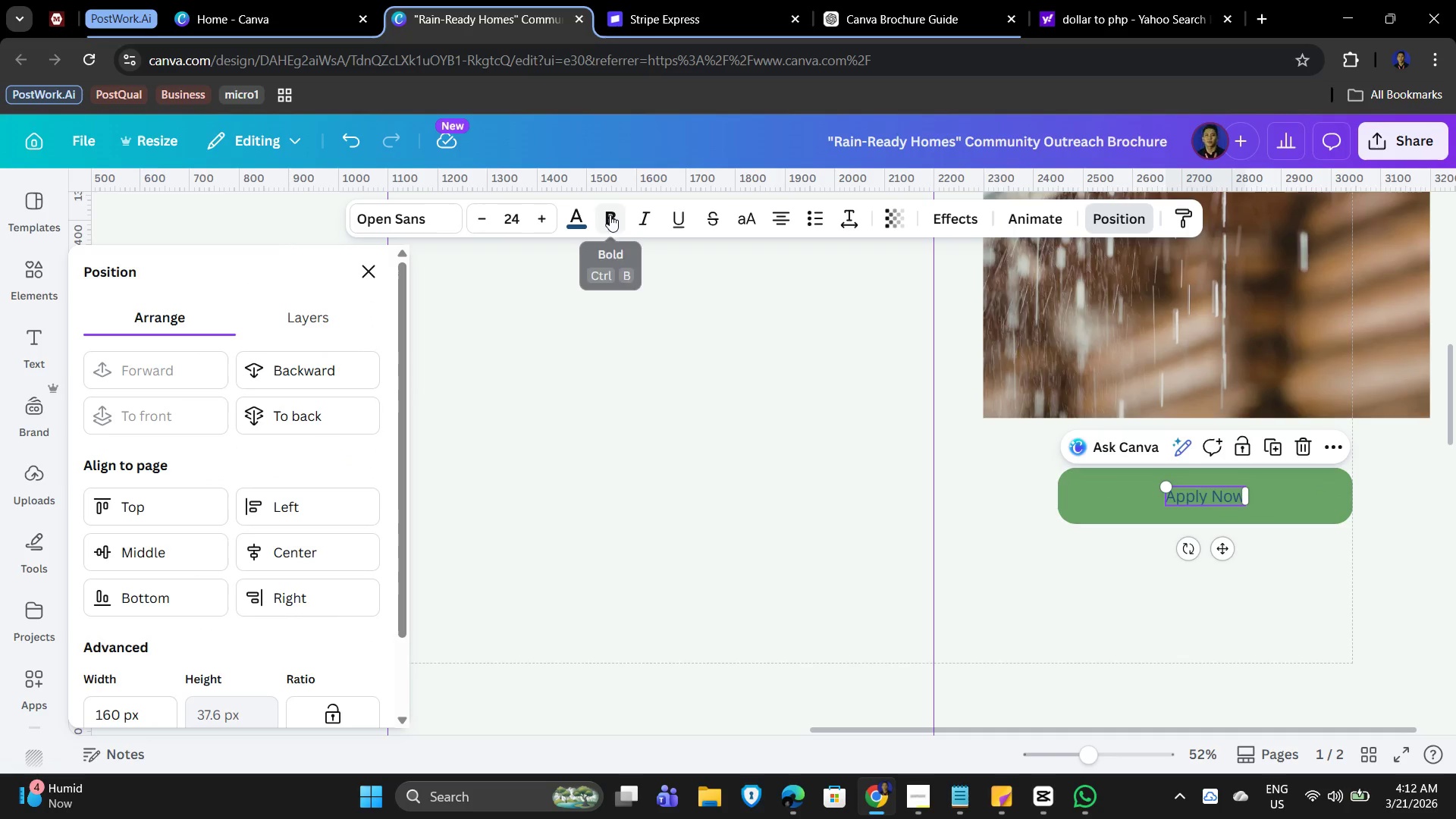 
left_click_drag(start_coordinate=[1040, 578], to_coordinate=[1040, 582])
 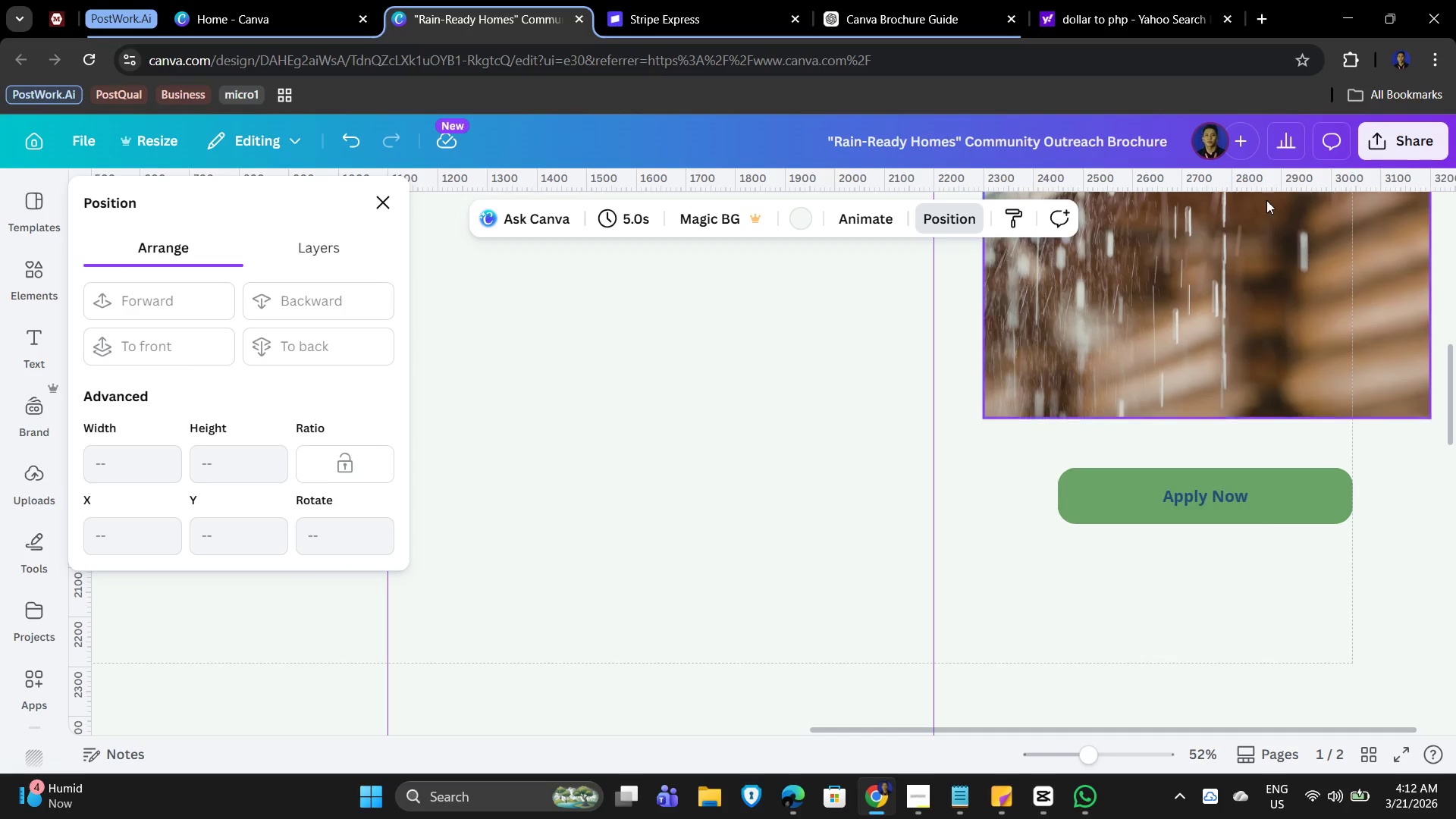 
left_click([1298, 488])
 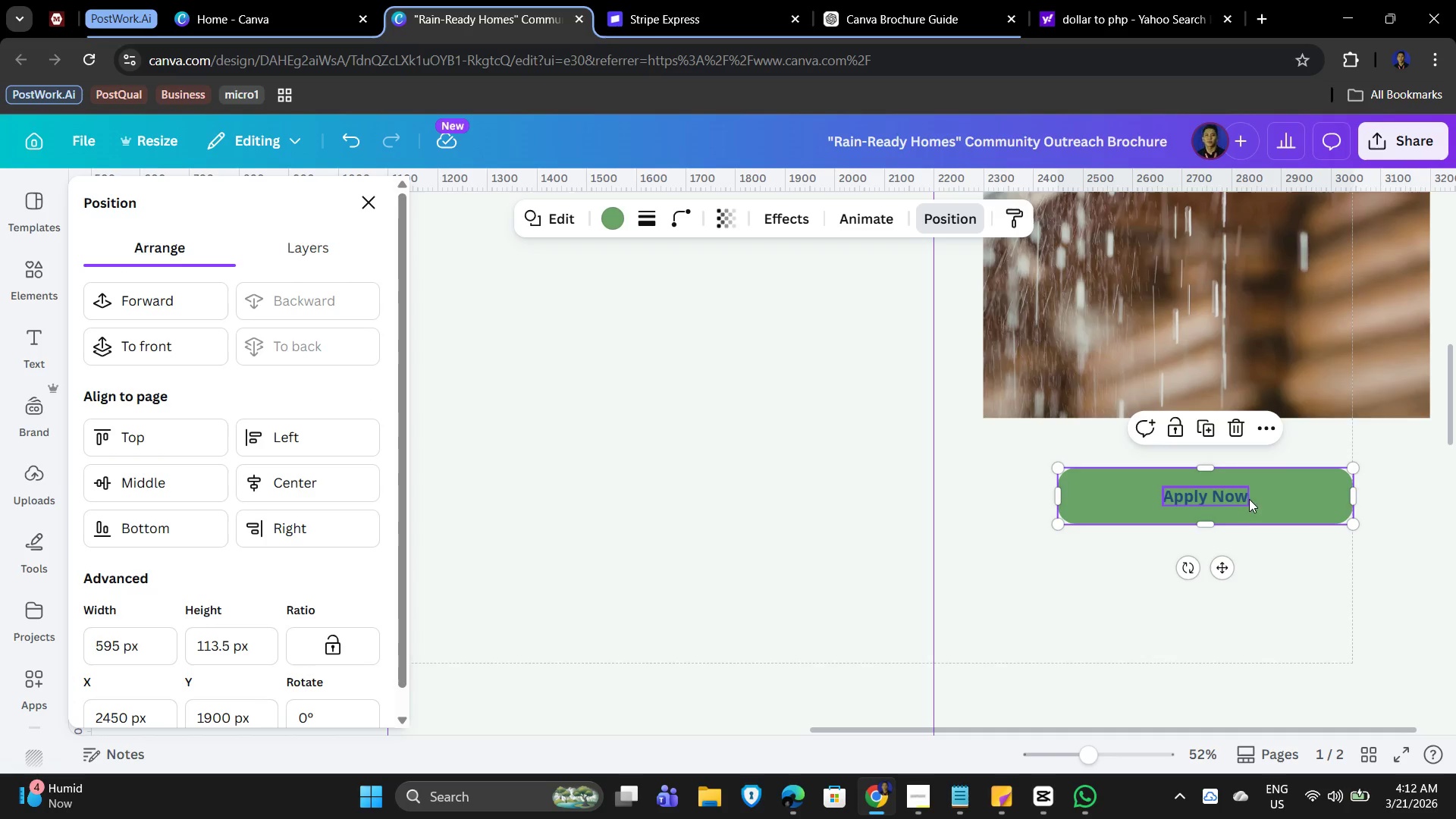 
left_click([1254, 499])
 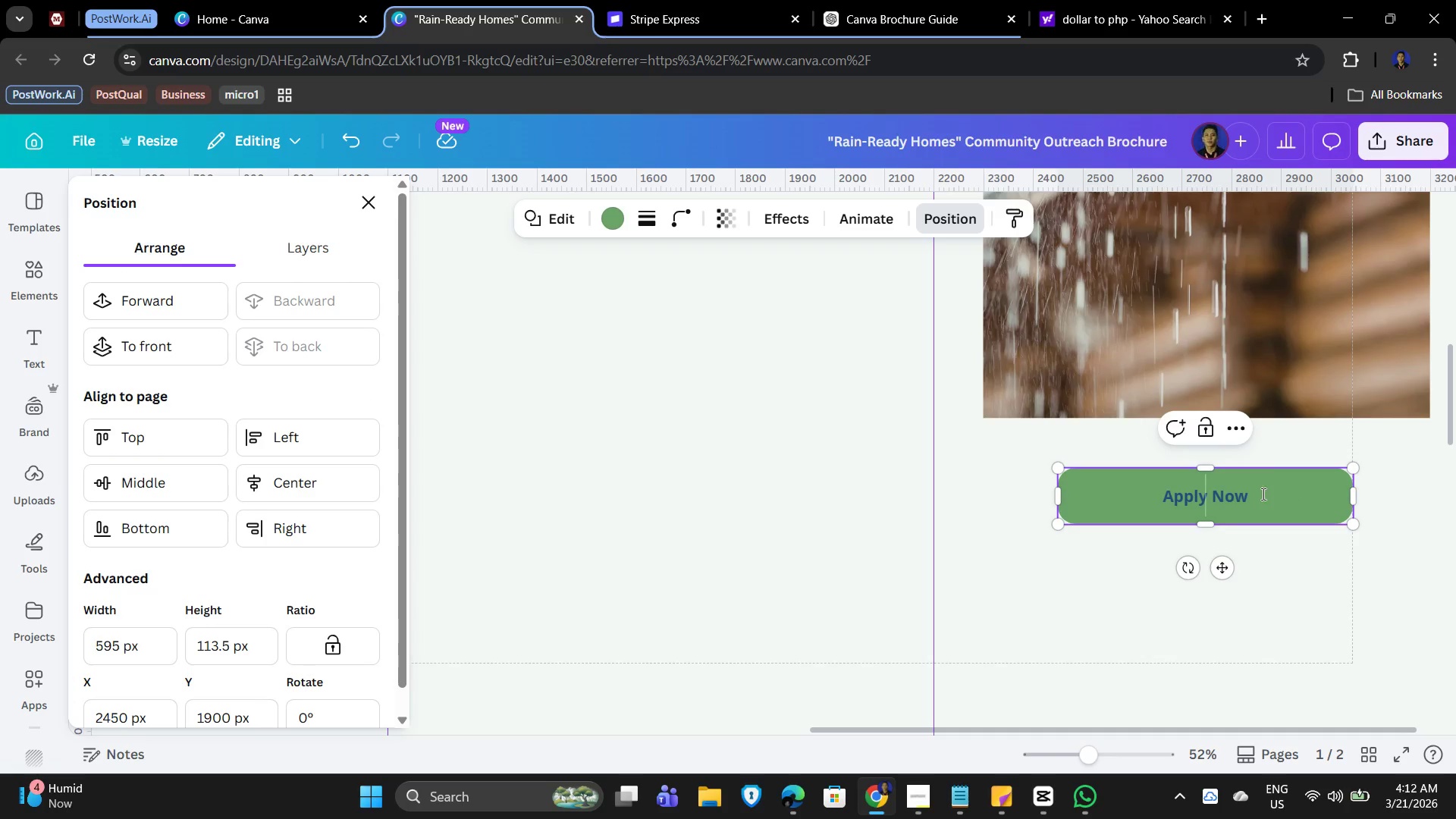 
left_click([1255, 495])
 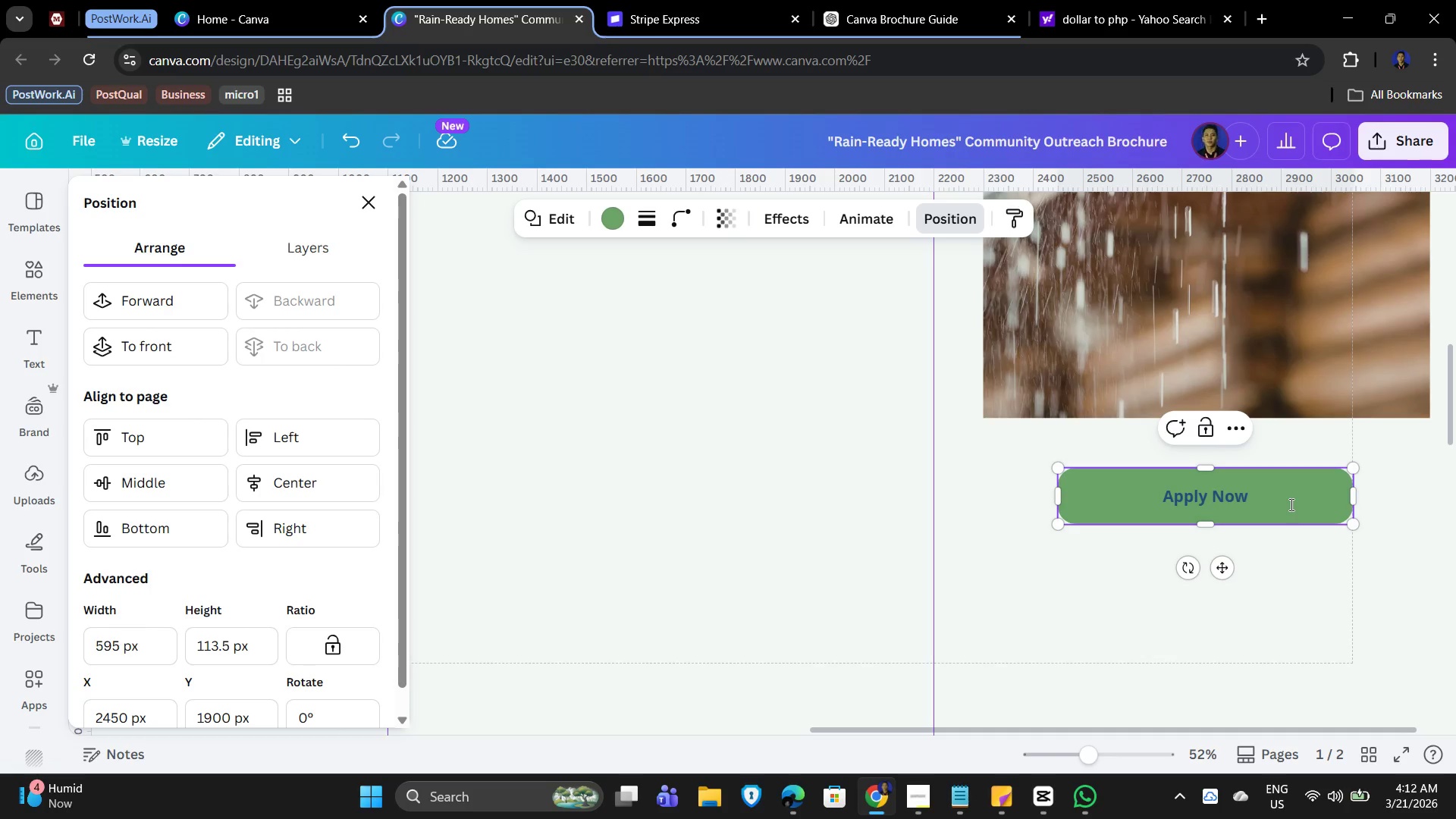 
wait(7.84)
 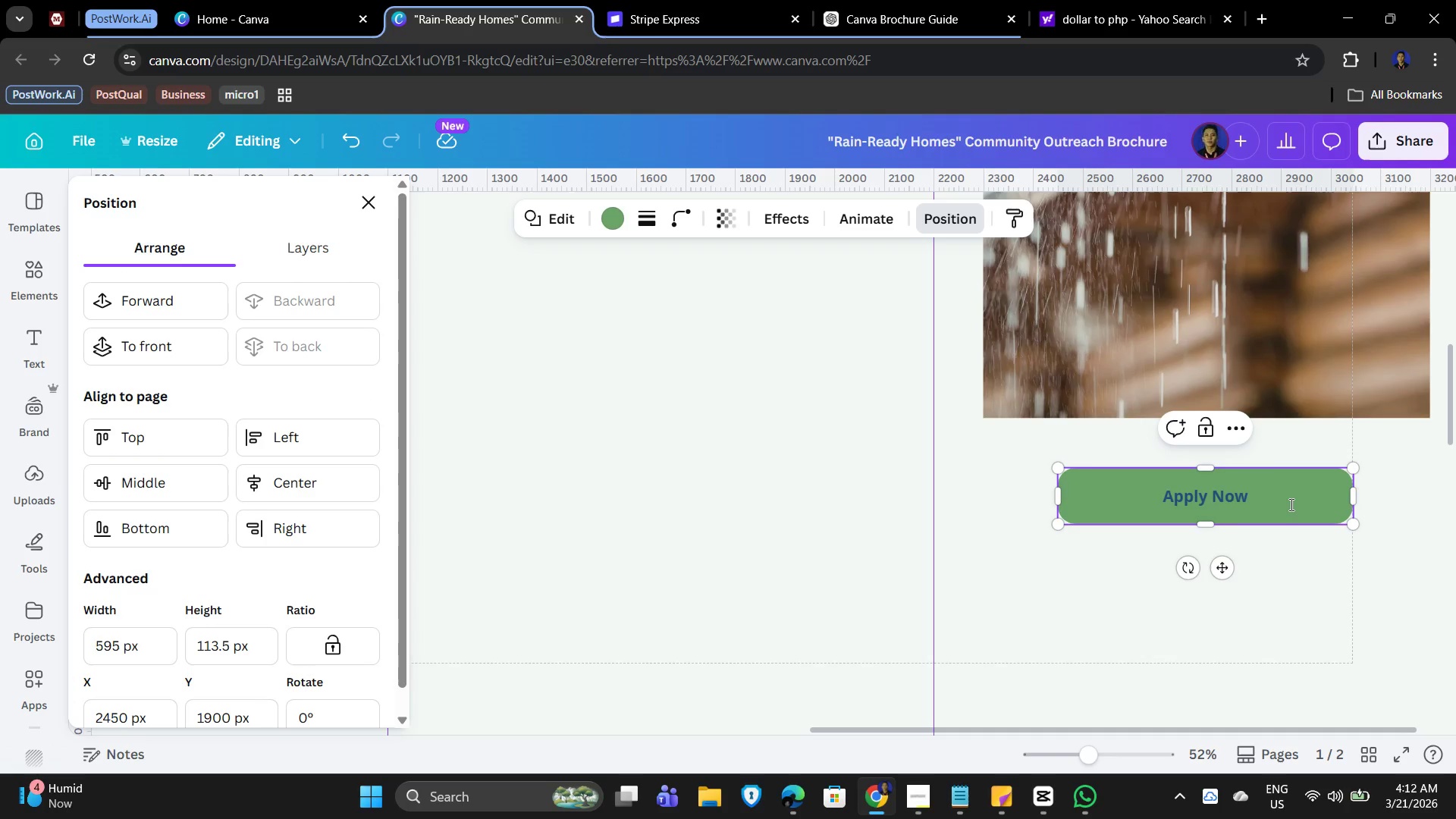 
left_click_drag(start_coordinate=[1149, 630], to_coordinate=[1150, 623])
 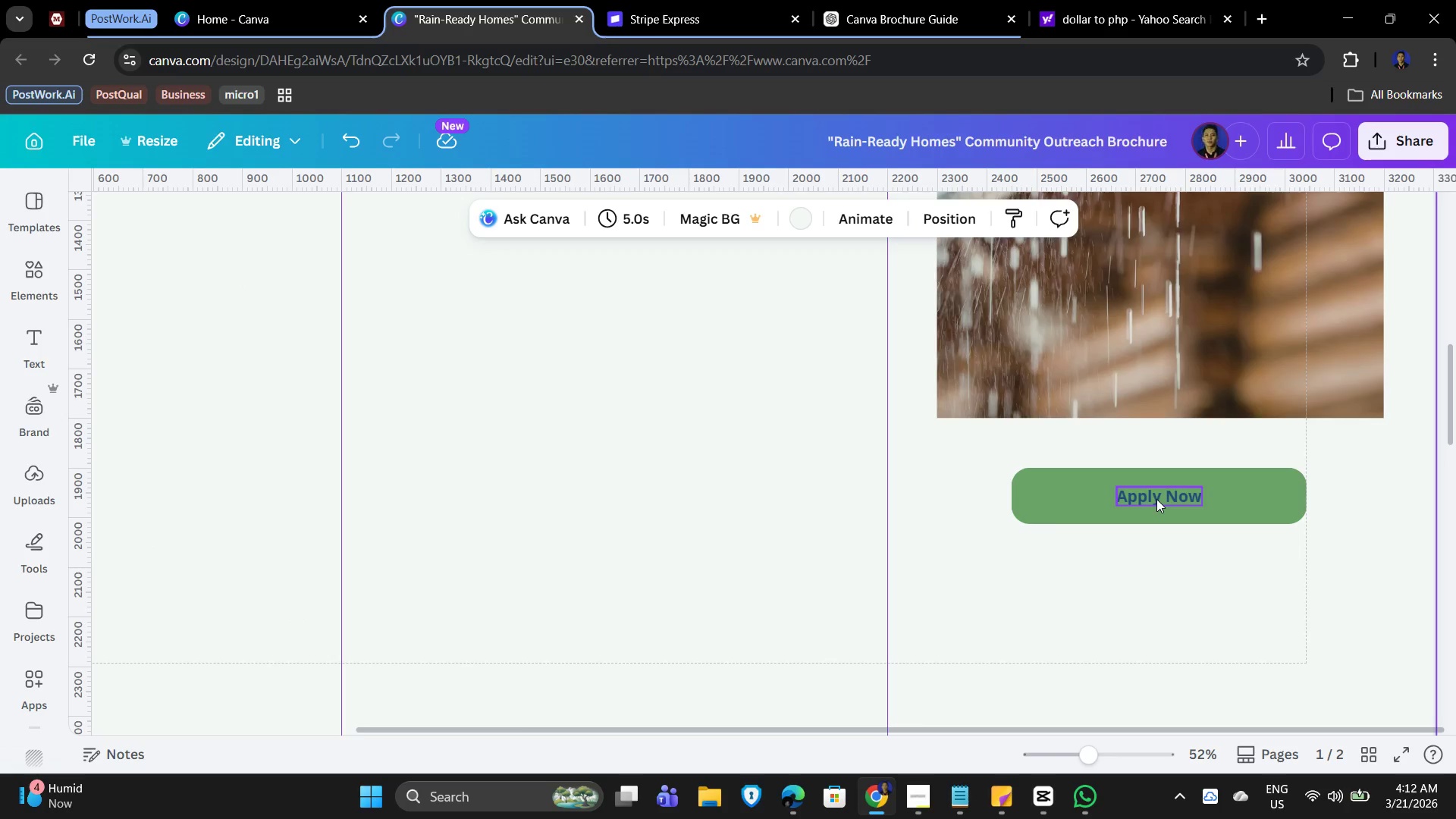 
left_click([1156, 499])
 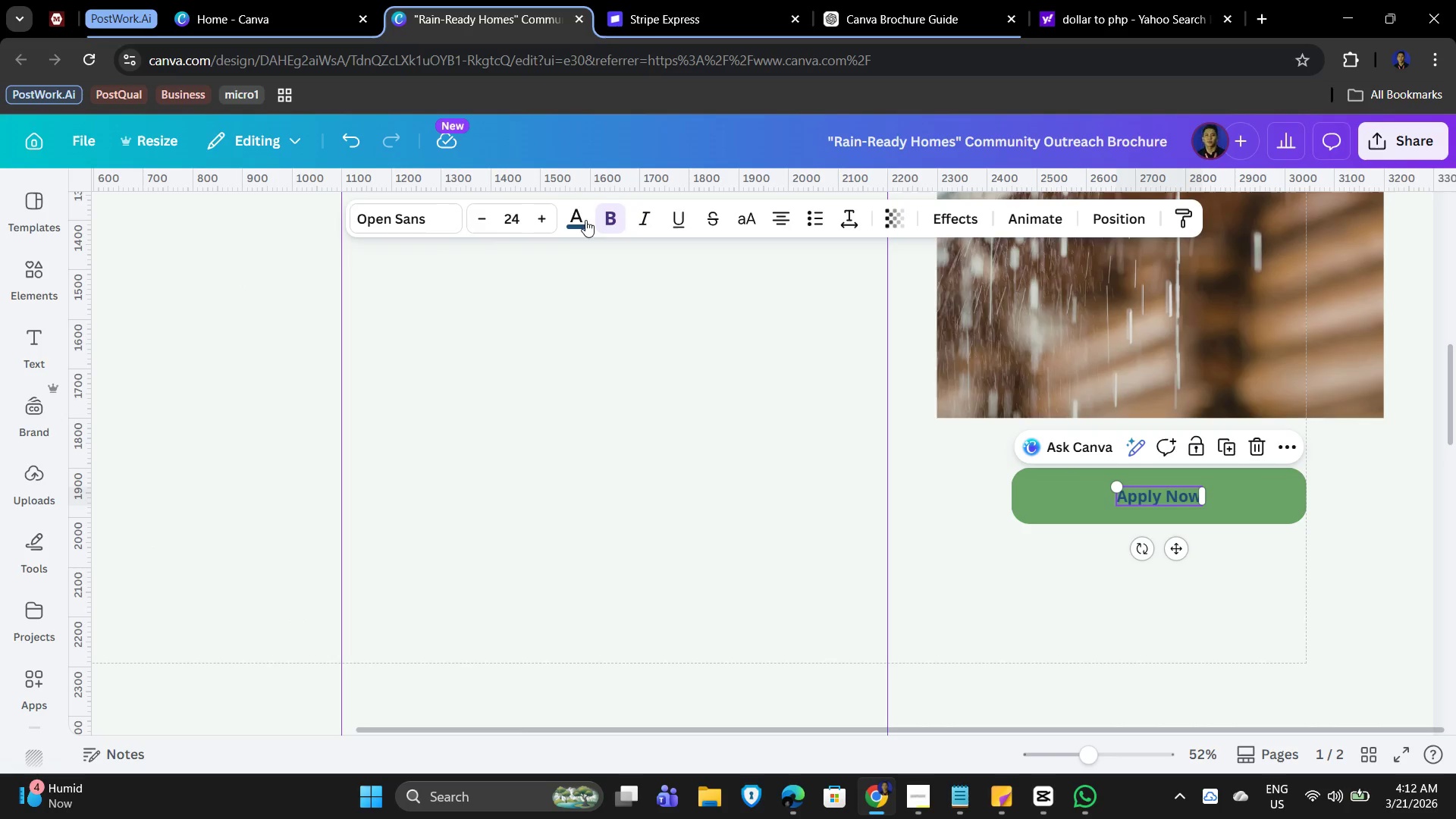 
left_click([574, 218])
 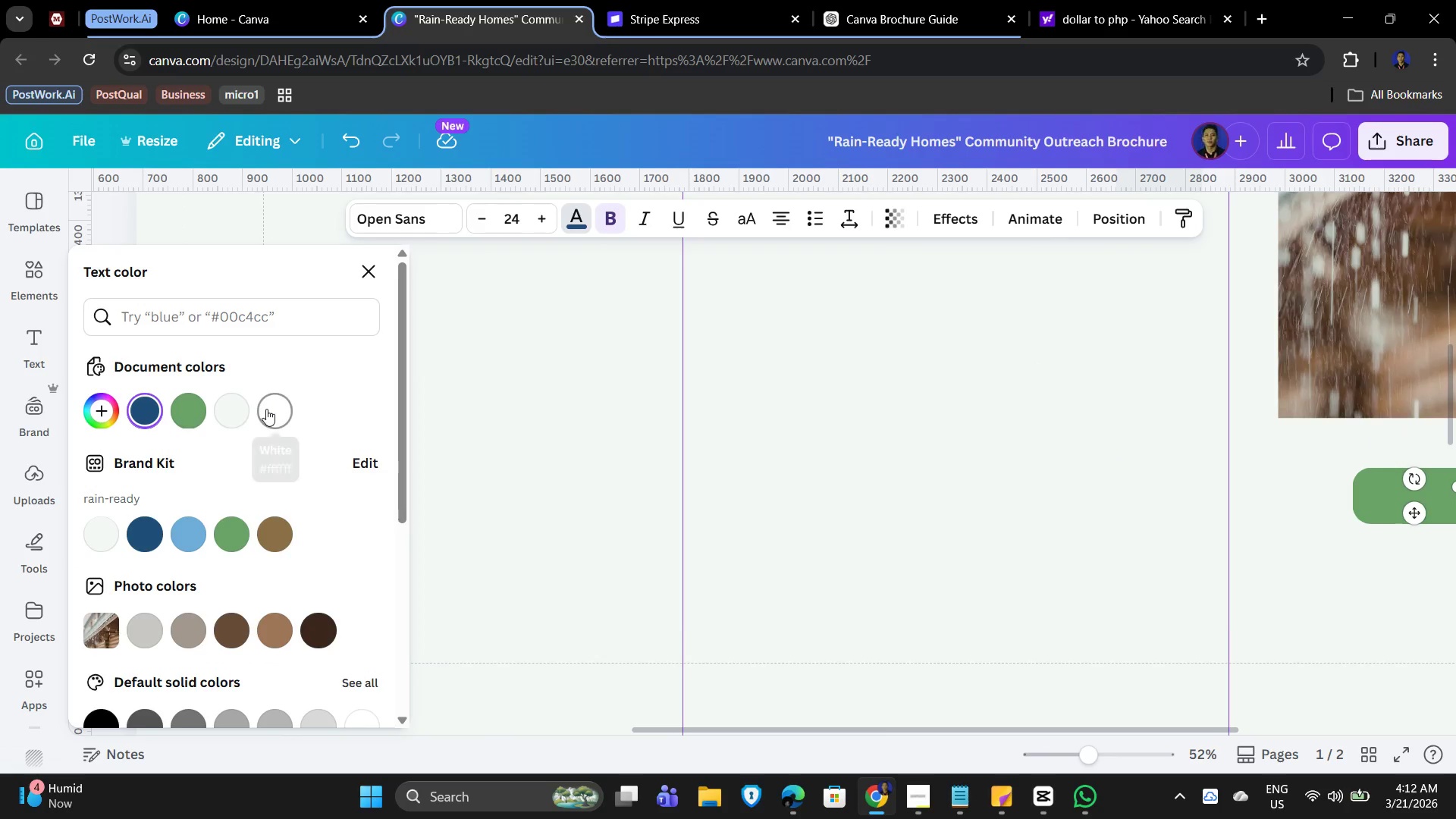 
left_click([266, 409])
 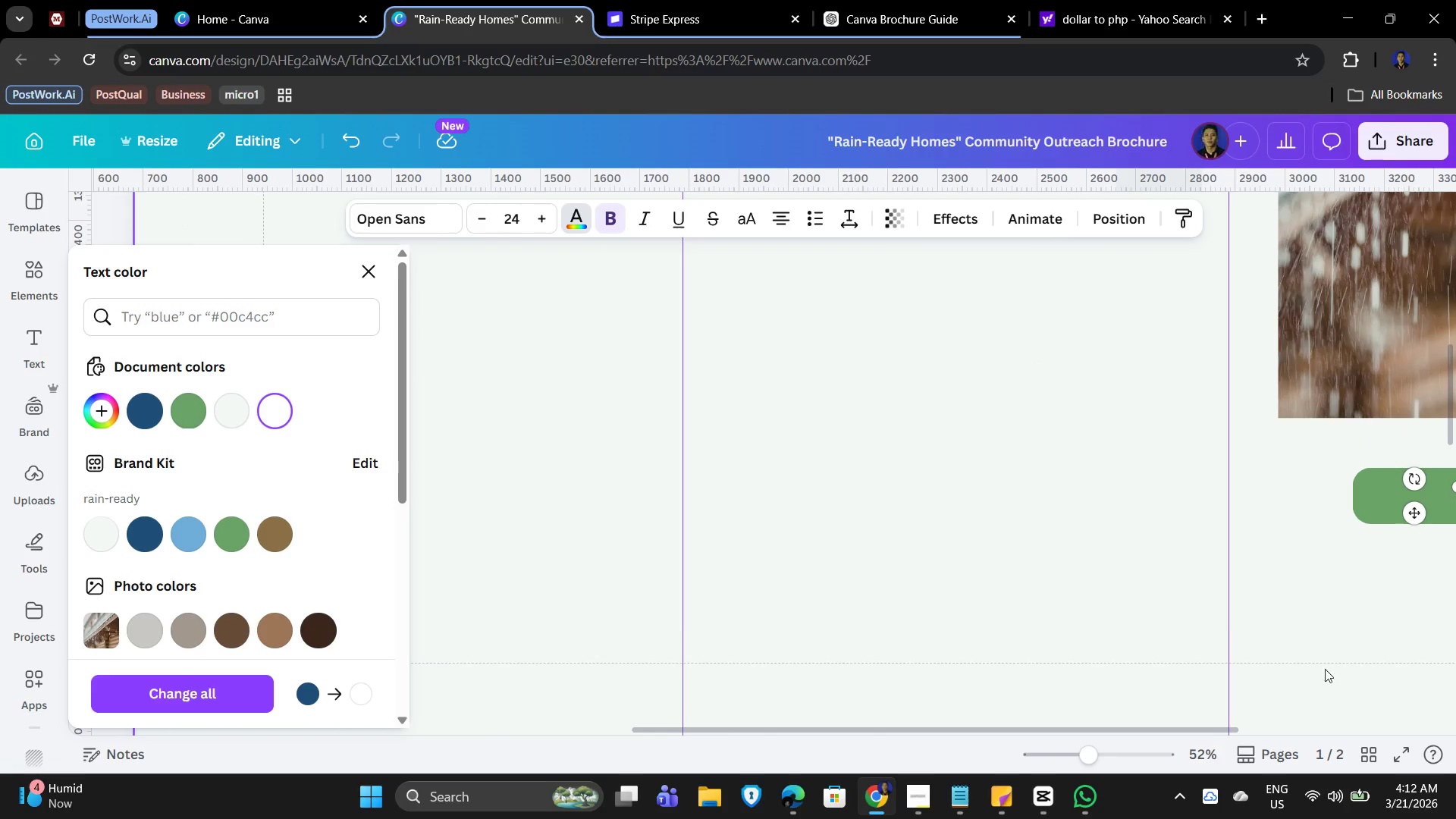 
left_click([1307, 664])
 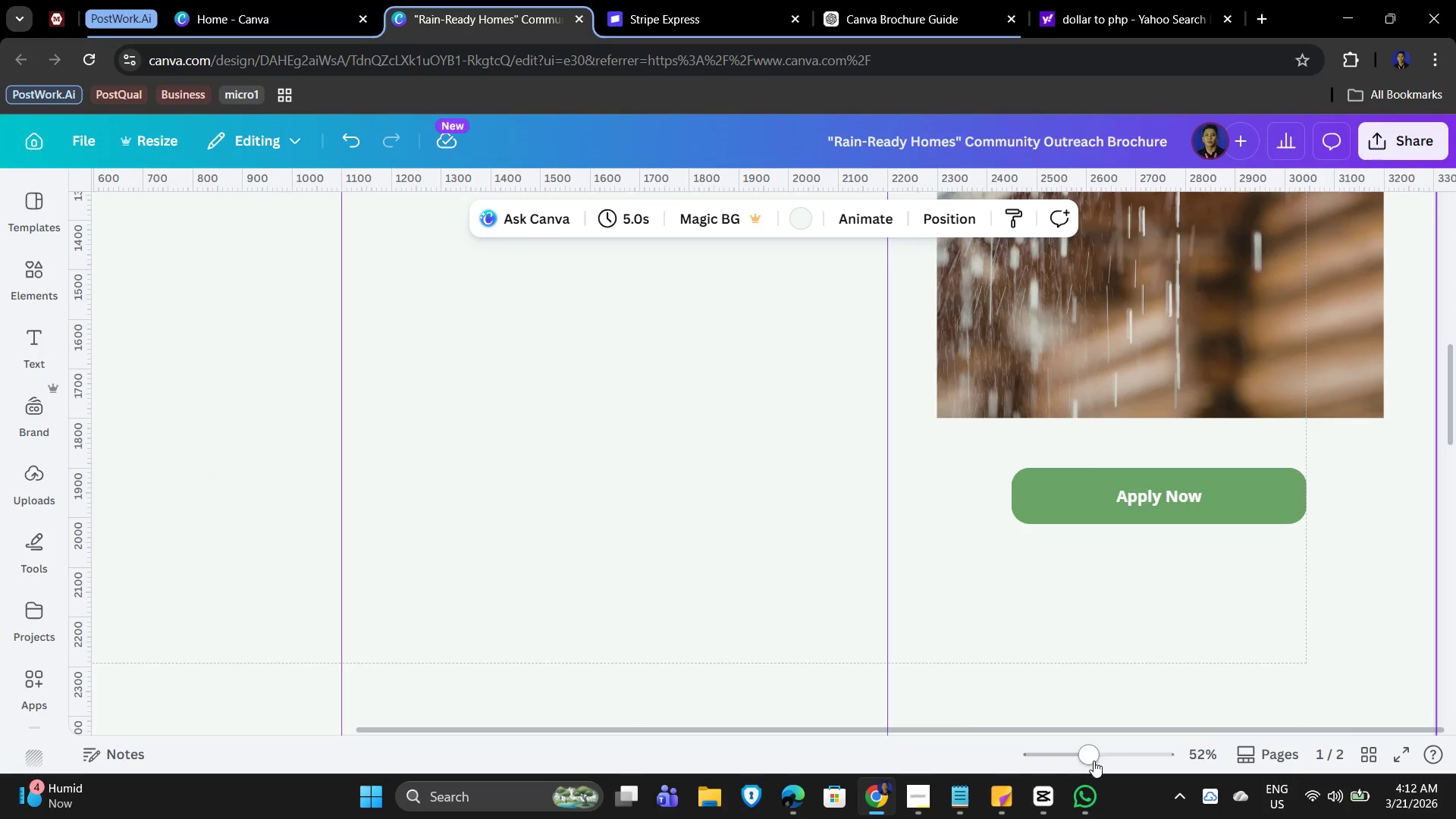 
left_click([1063, 755])
 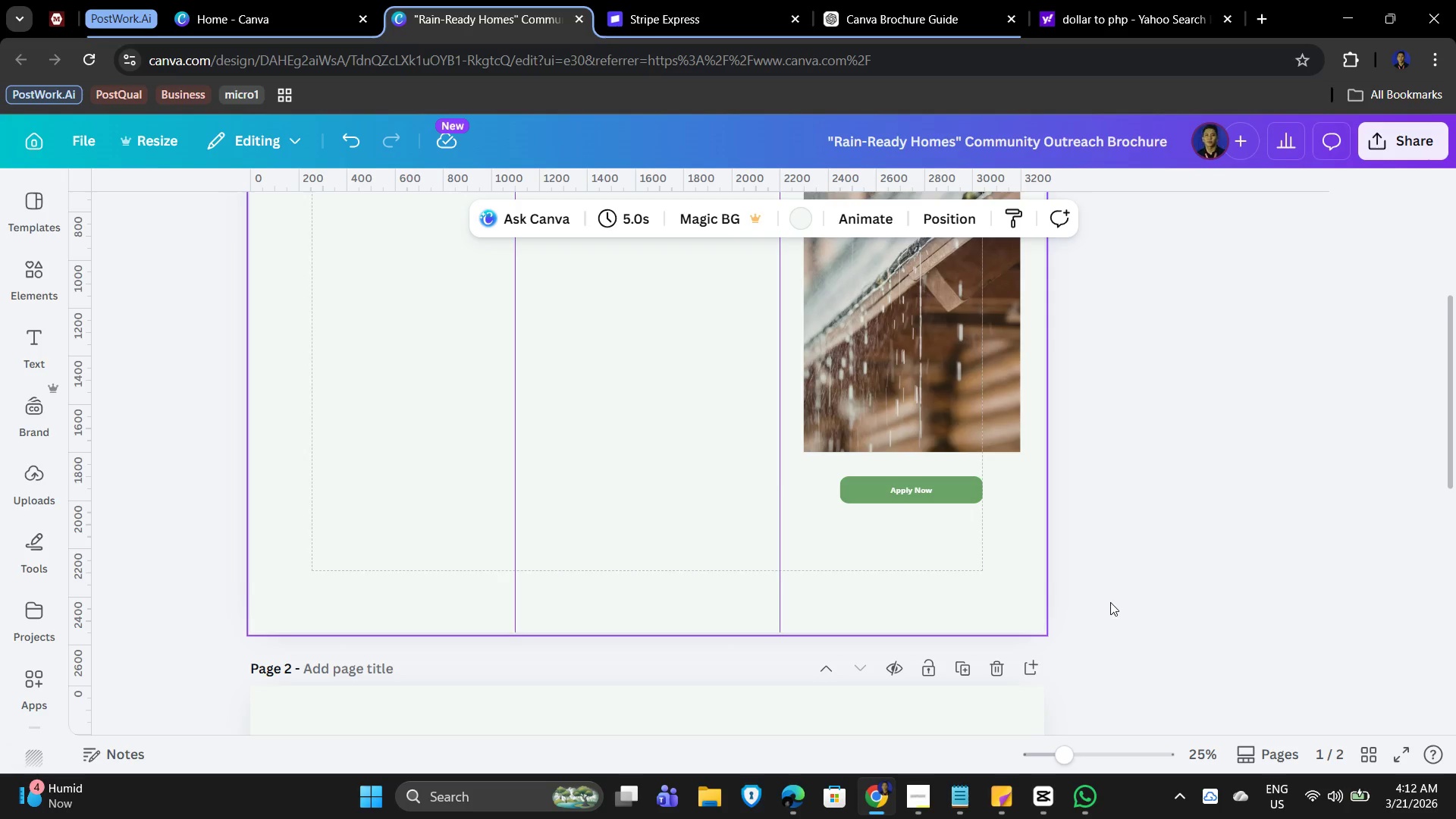 
scroll: coordinate [1142, 516], scroll_direction: up, amount: 4.0
 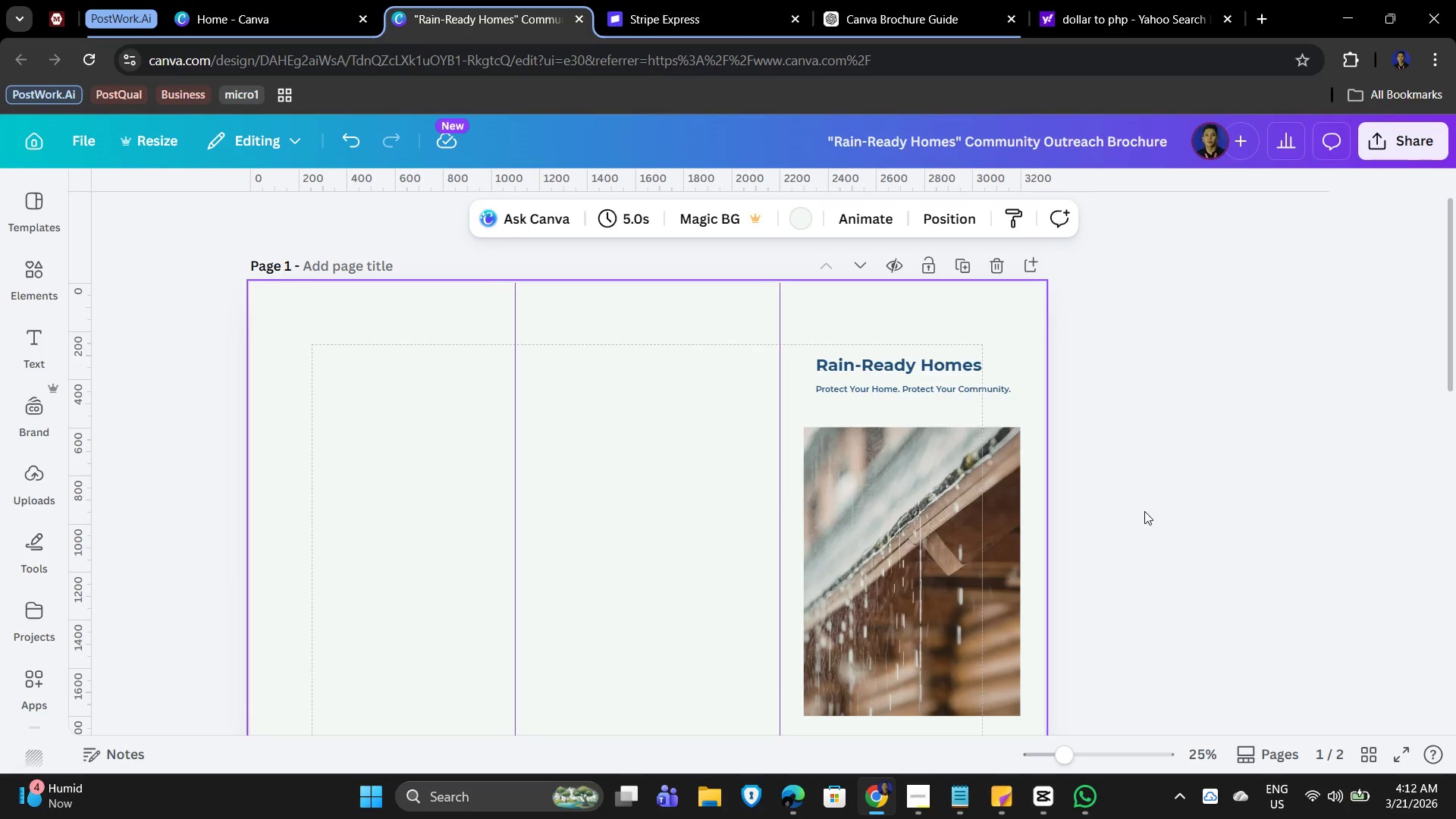 
scroll: coordinate [1144, 511], scroll_direction: down, amount: 1.0
 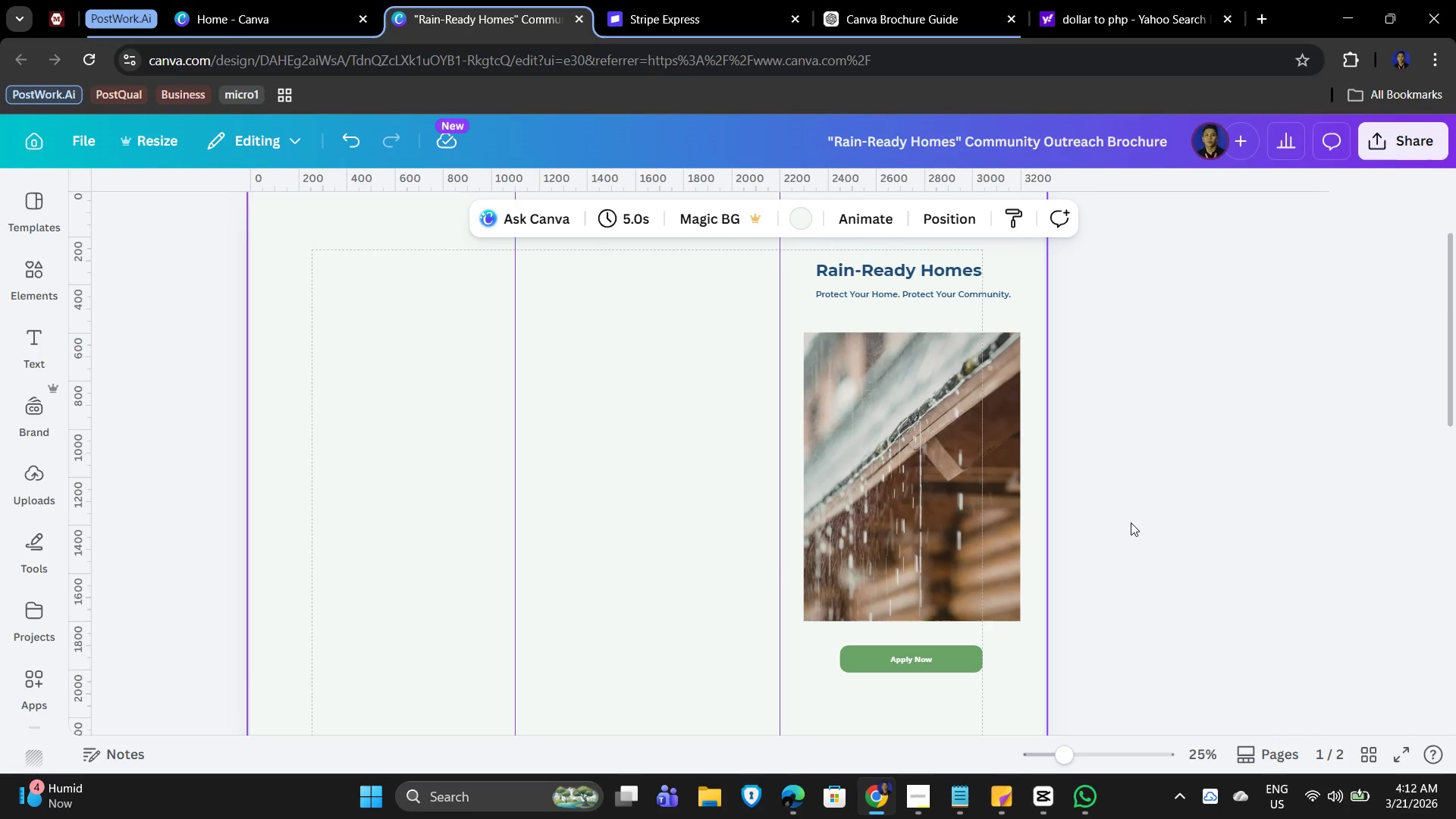 
wait(5.45)
 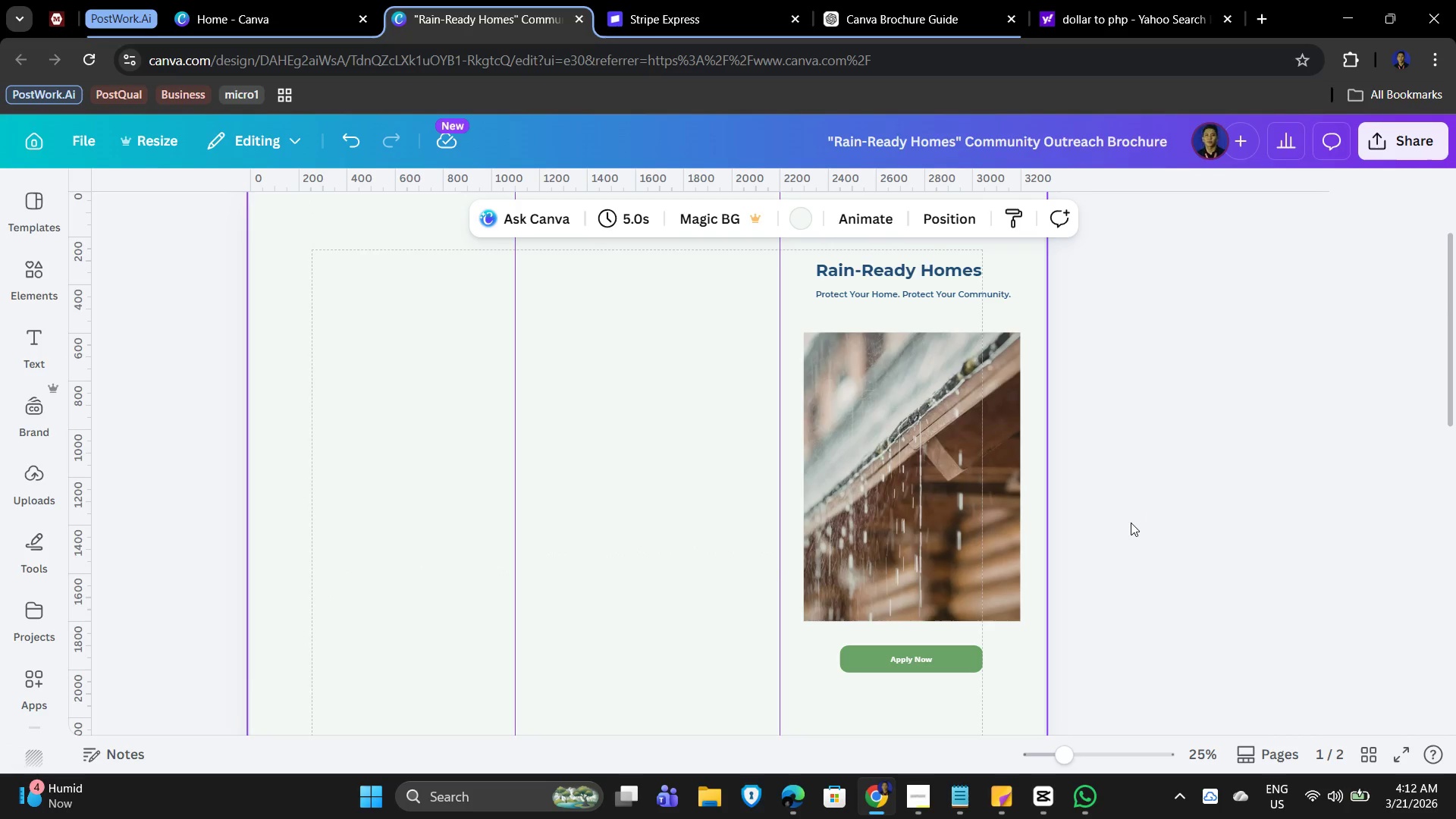 
scroll: coordinate [1235, 576], scroll_direction: down, amount: 3.0
 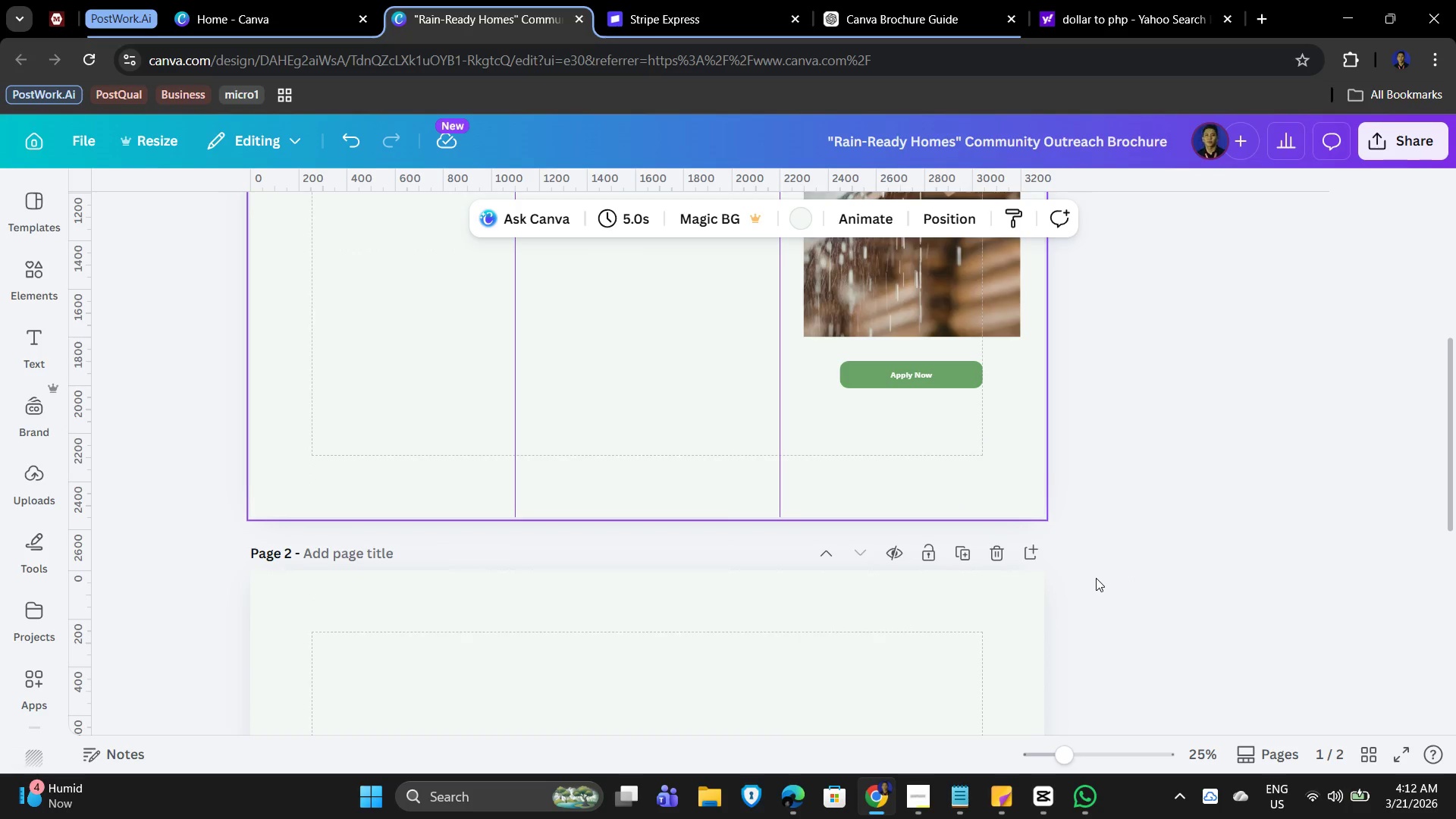 
scroll: coordinate [1097, 578], scroll_direction: up, amount: 3.0
 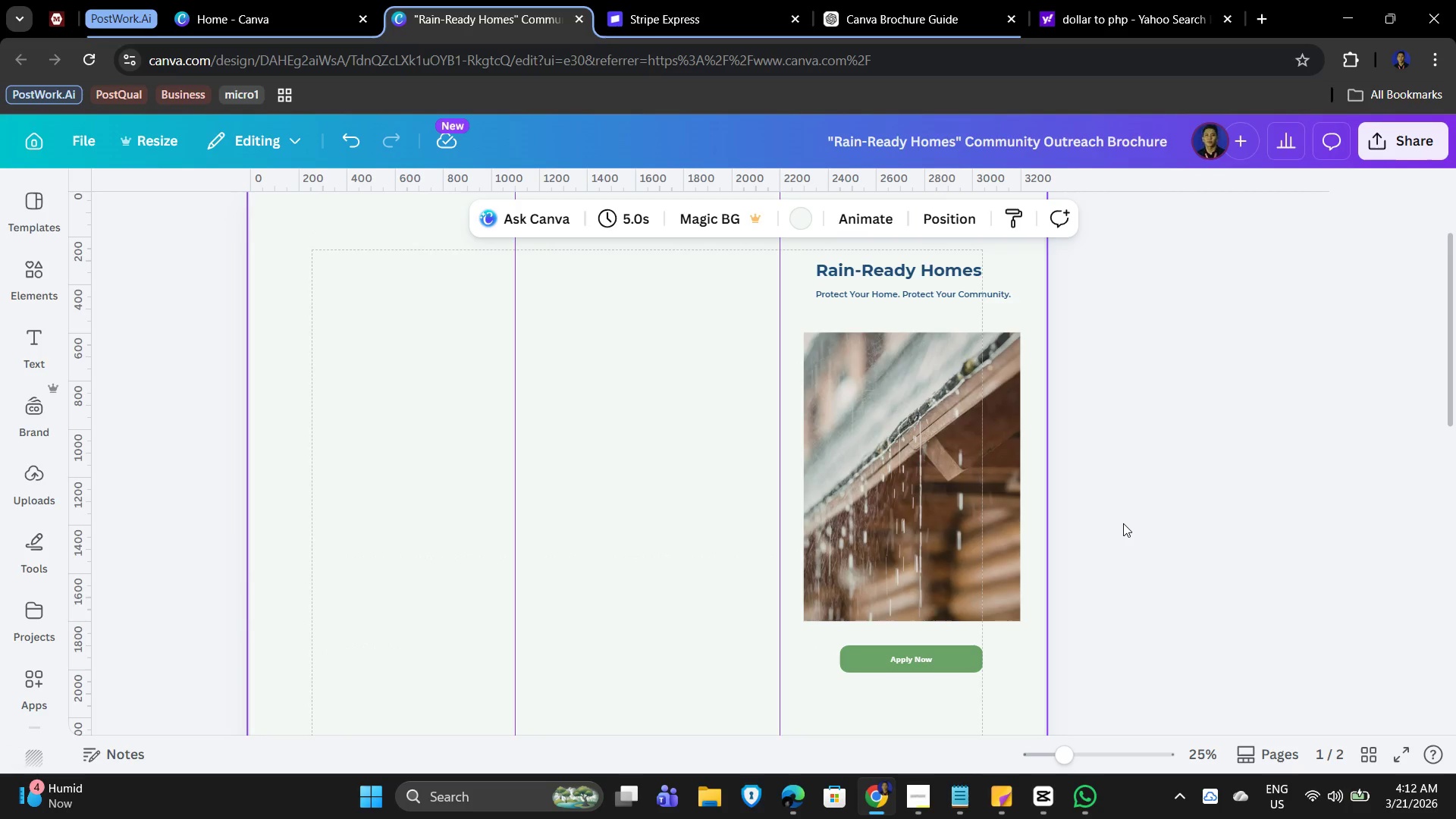 
wait(6.75)
 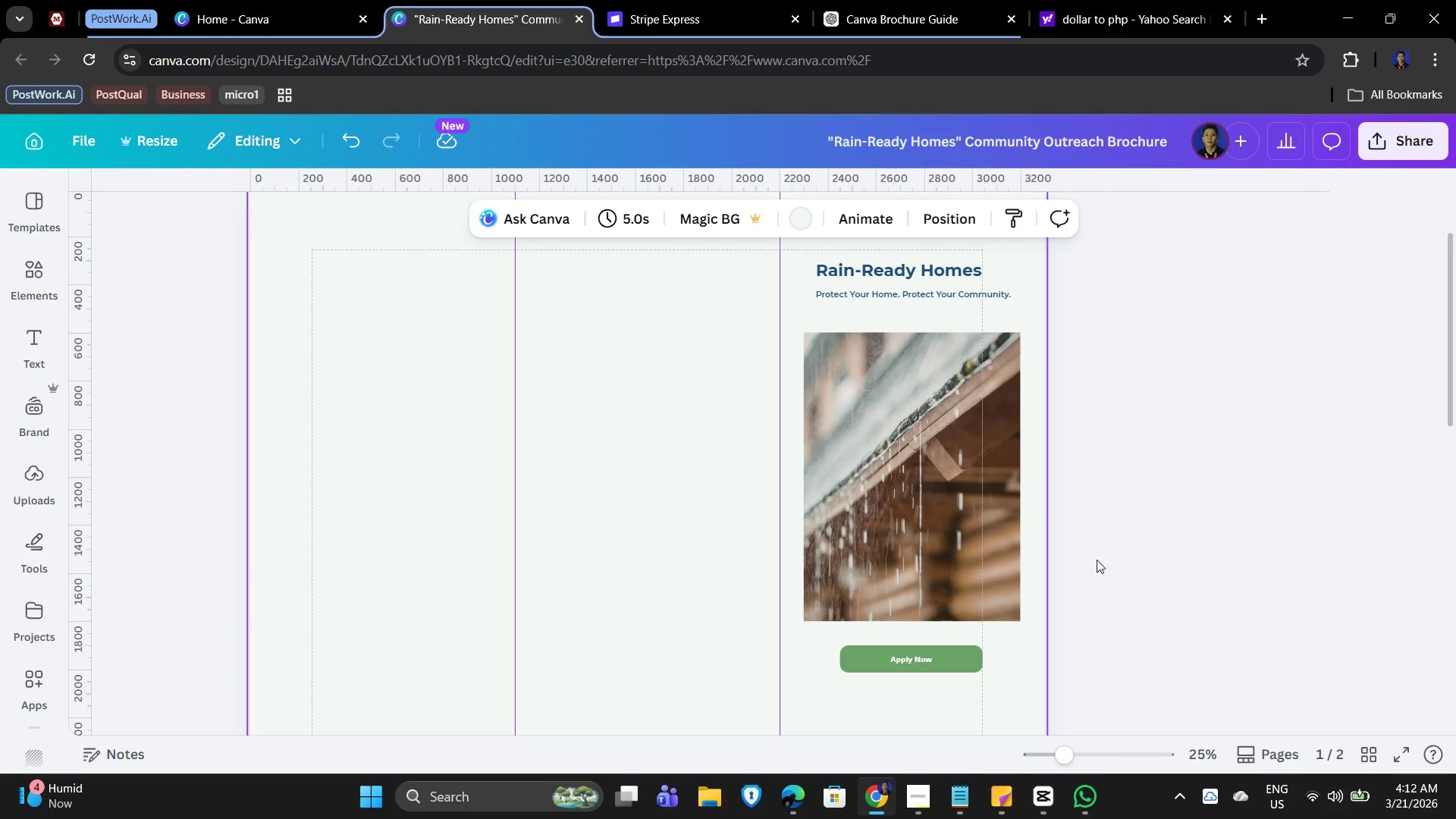 
left_click_drag(start_coordinate=[570, 529], to_coordinate=[583, 525])
 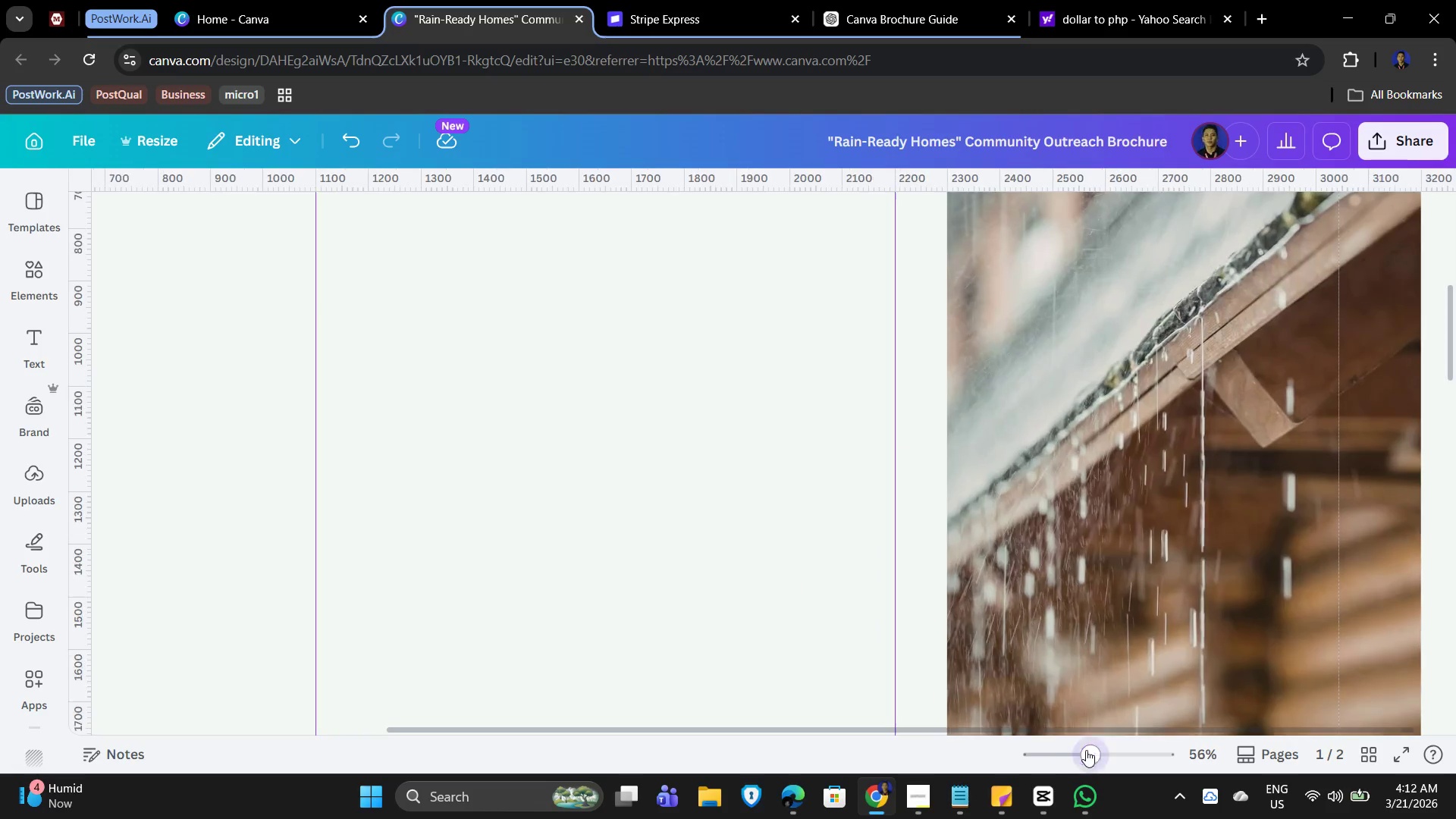 
left_click_drag(start_coordinate=[849, 727], to_coordinate=[665, 712])
 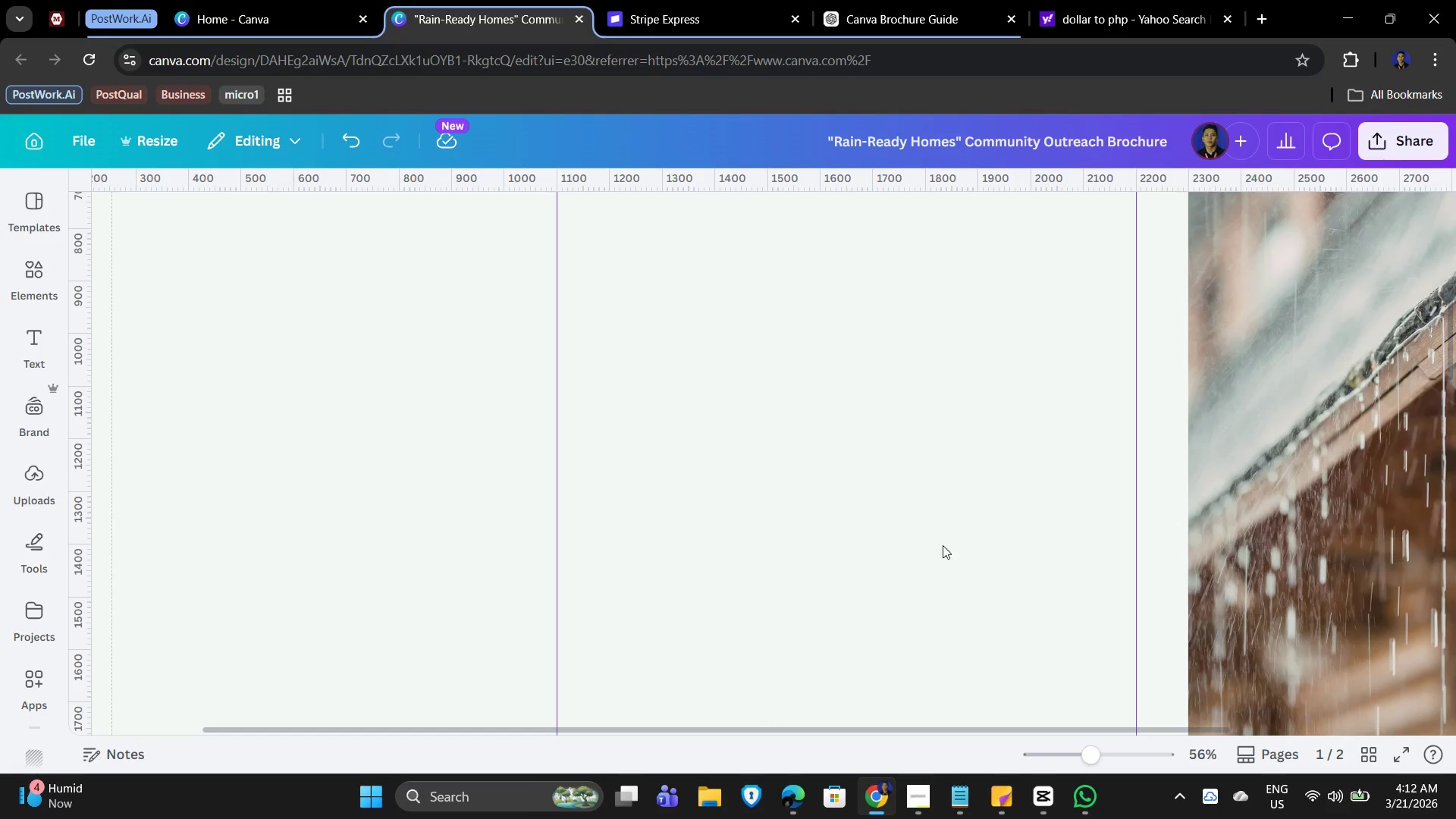 
scroll: coordinate [934, 544], scroll_direction: down, amount: 3.0
 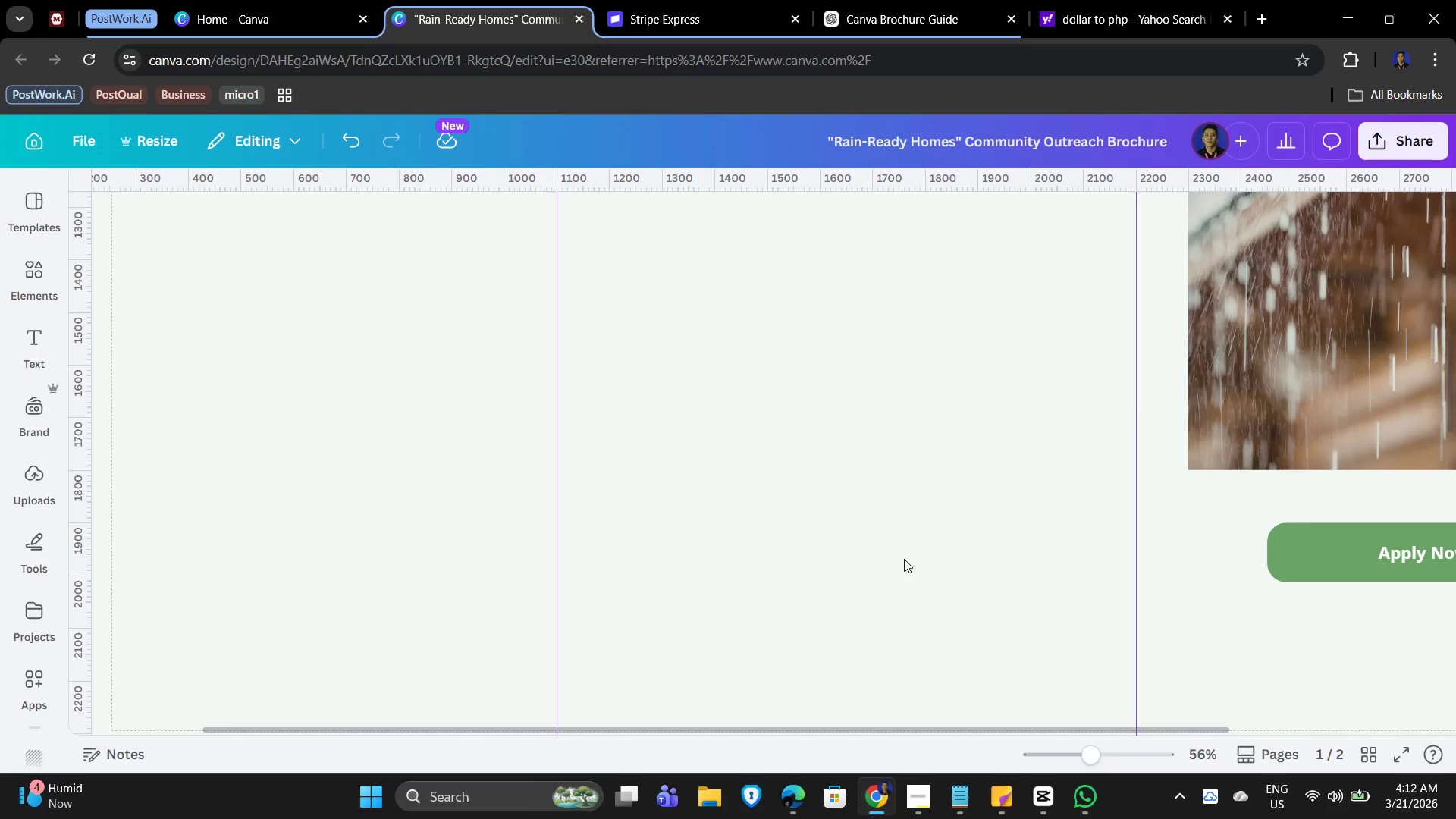 
hold_key(key=ControlLeft, duration=0.62)
 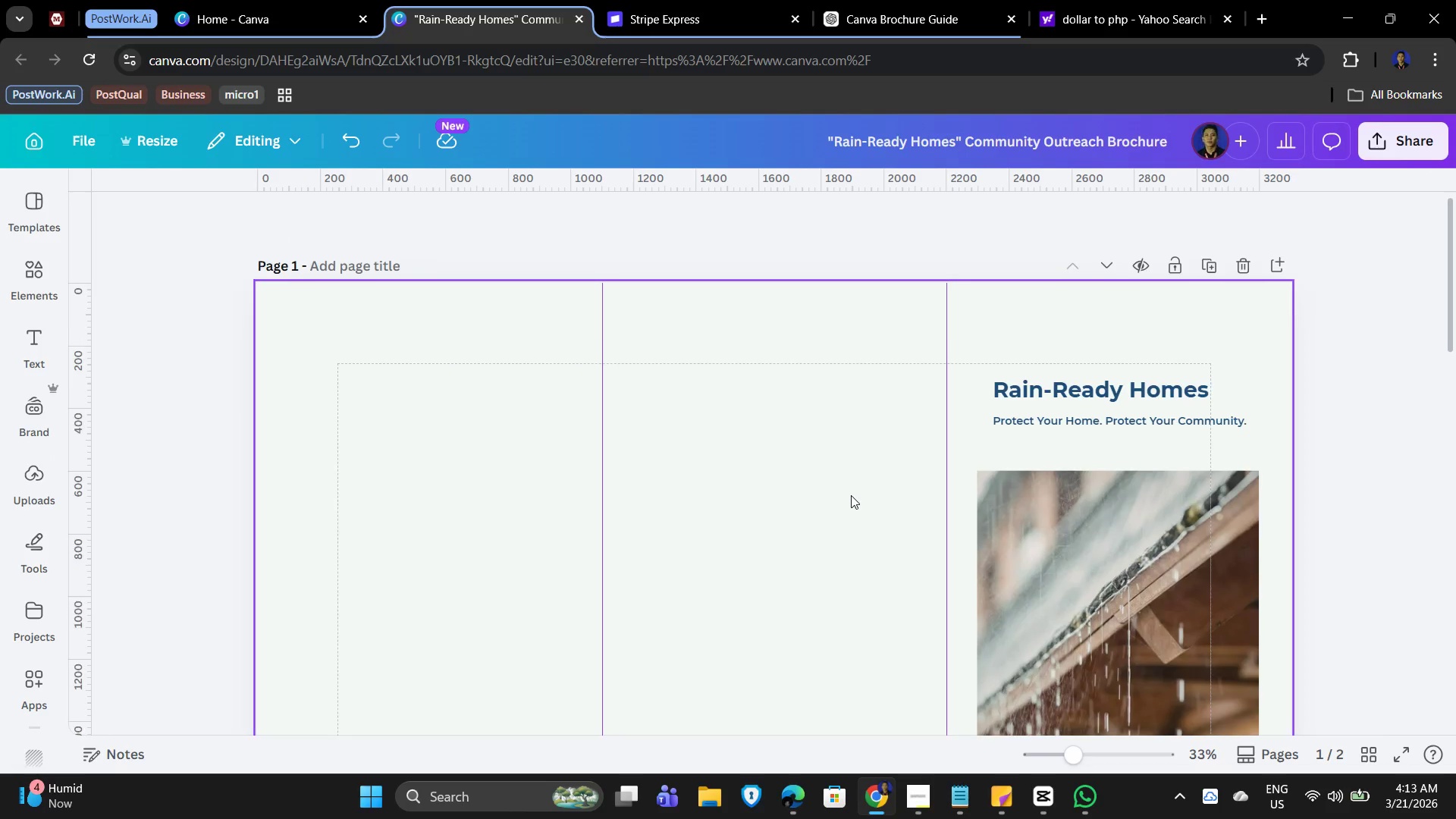 
scroll: coordinate [918, 548], scroll_direction: up, amount: 3.0
 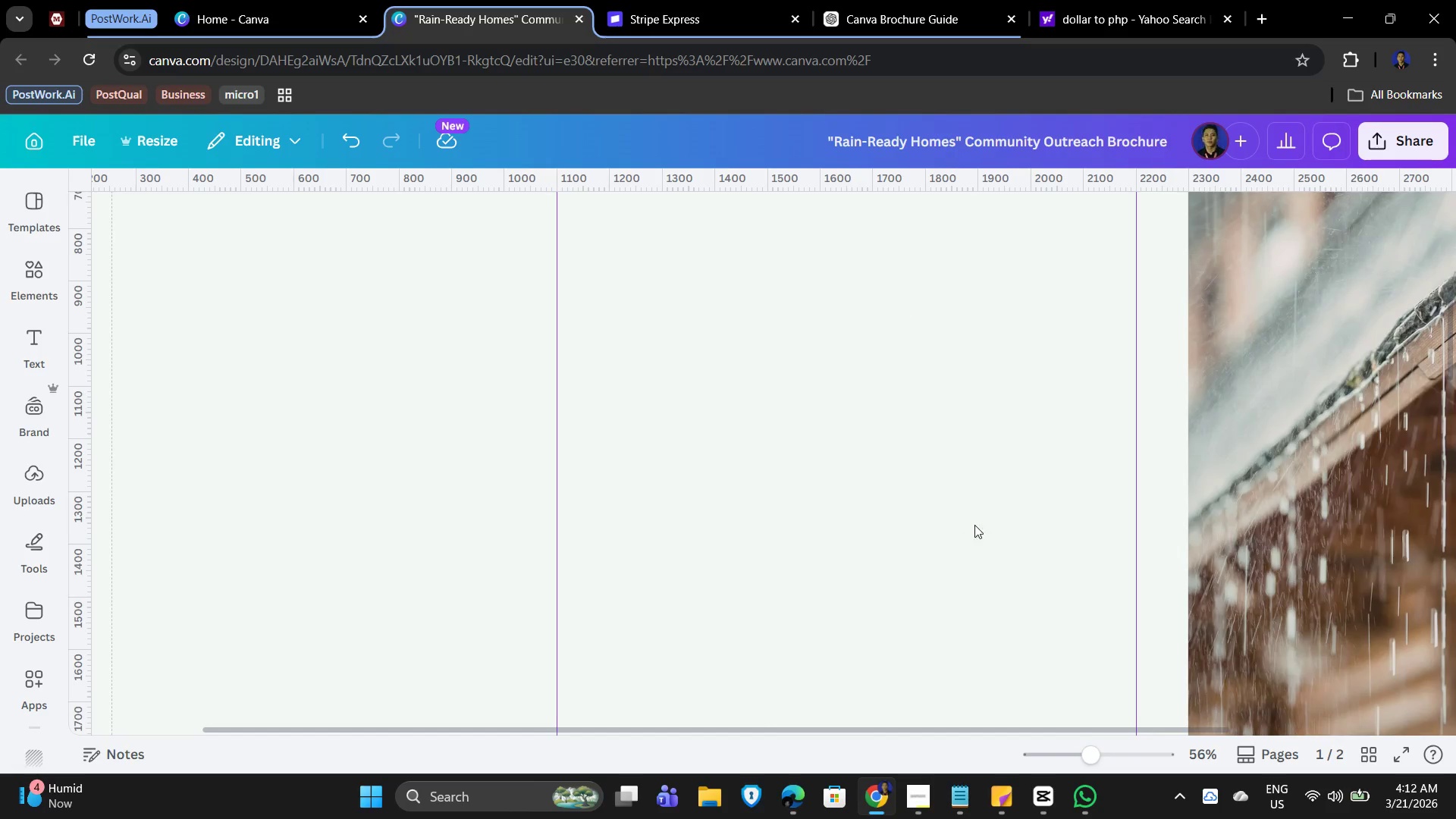 
scroll: coordinate [987, 507], scroll_direction: down, amount: 3.0
 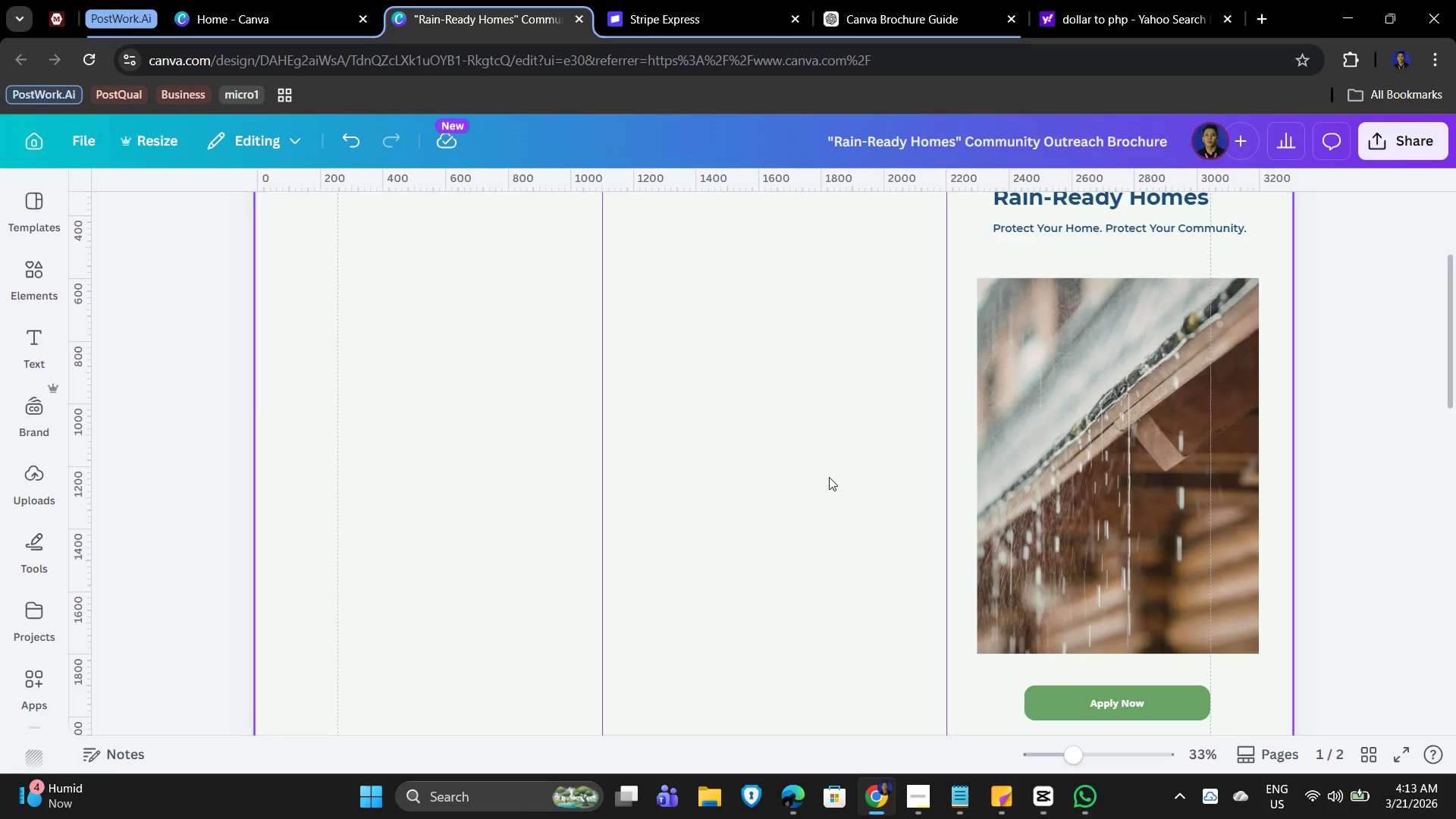 
left_click_drag(start_coordinate=[747, 472], to_coordinate=[743, 470])
 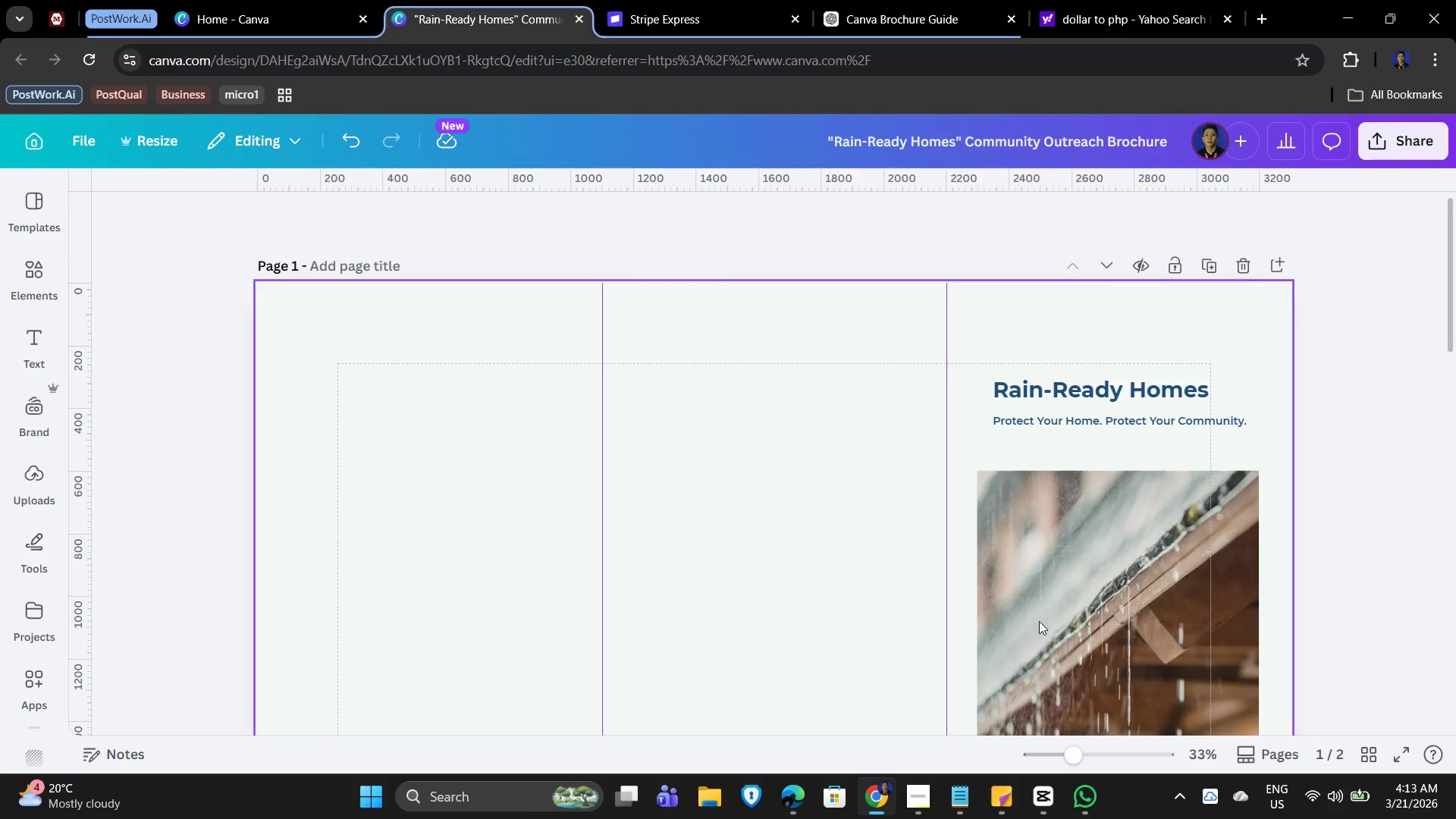 
scroll: coordinate [851, 495], scroll_direction: up, amount: 4.0
 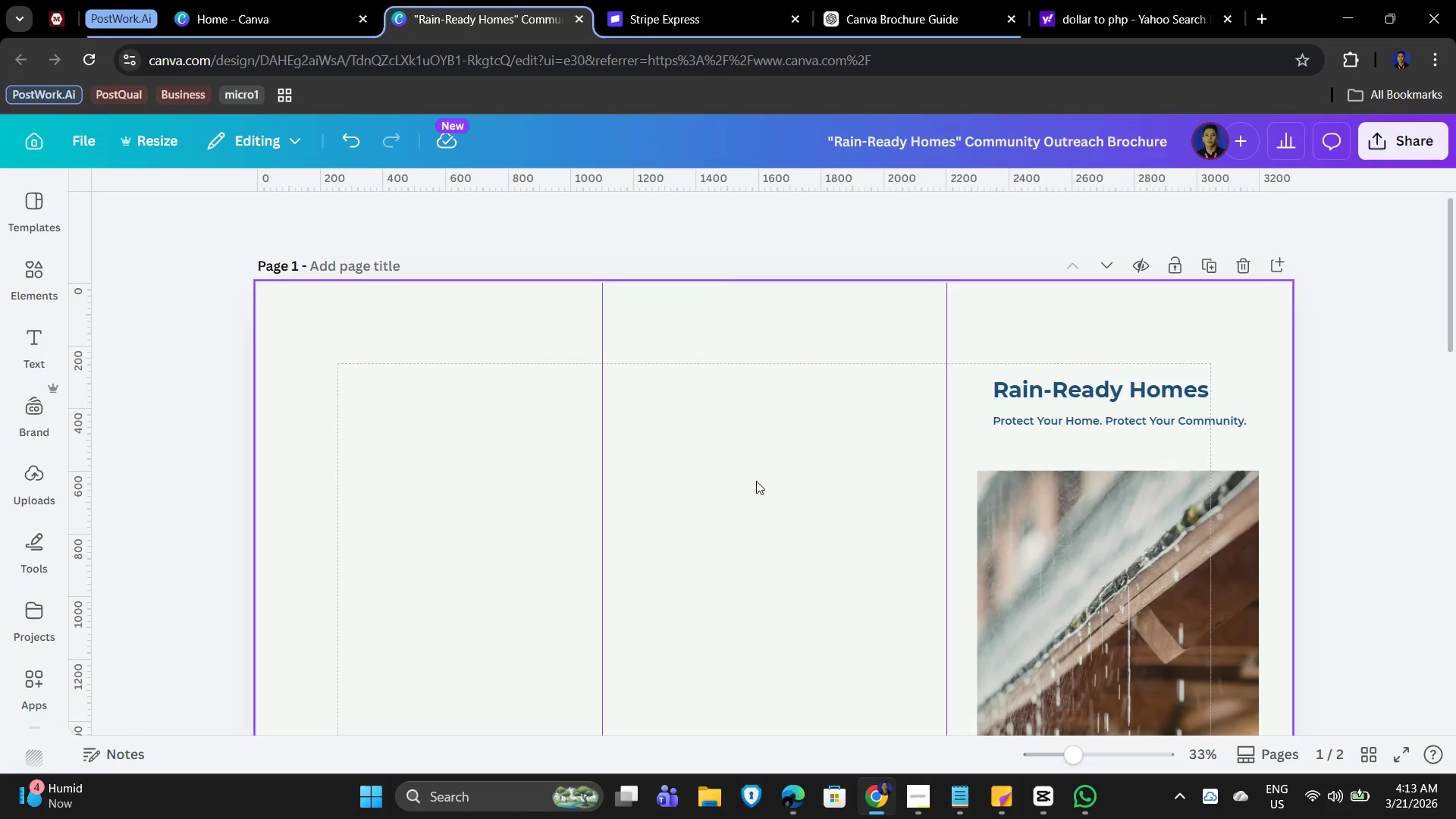 
wait(5.36)
 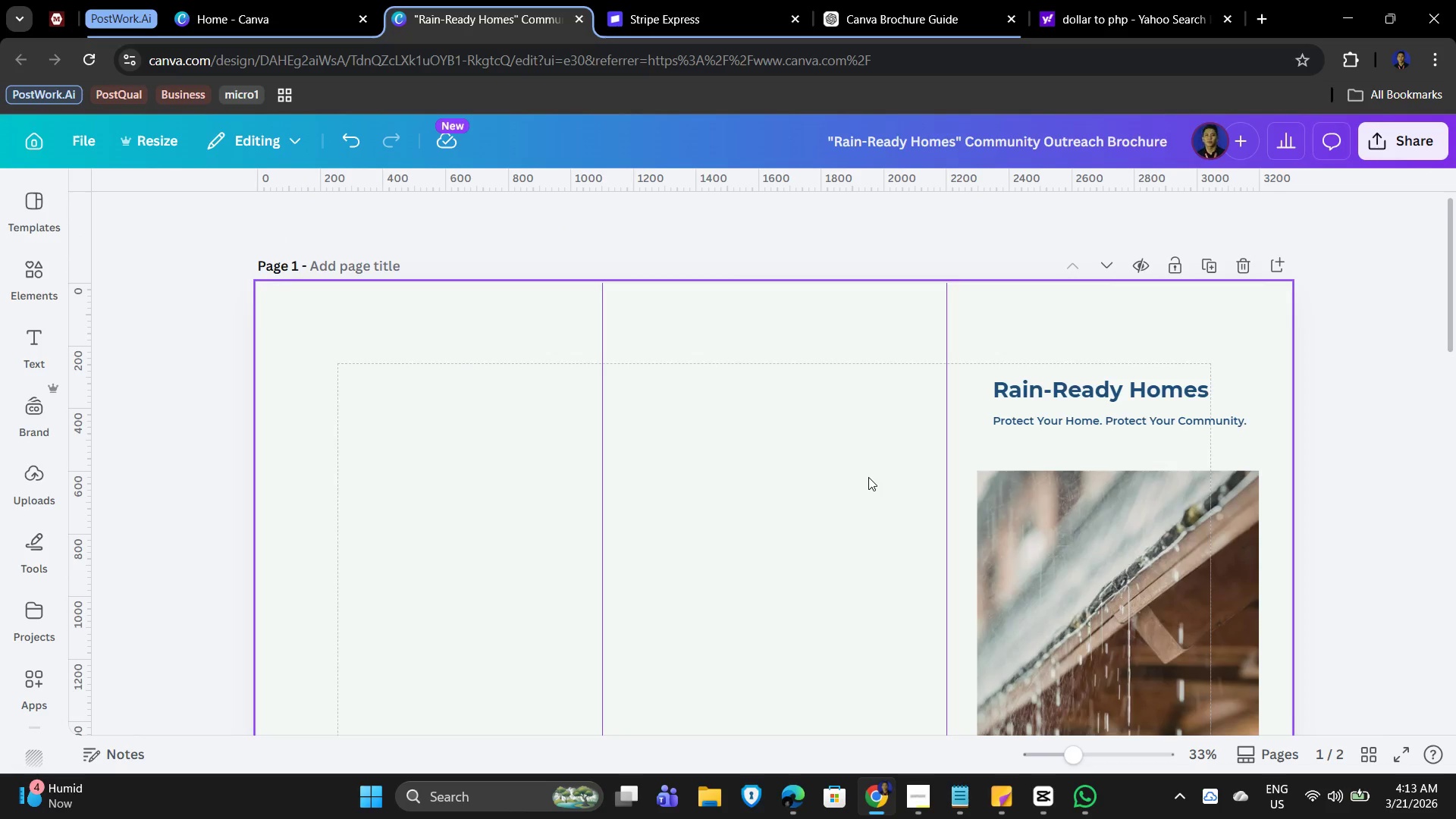 
left_click([918, 802])